 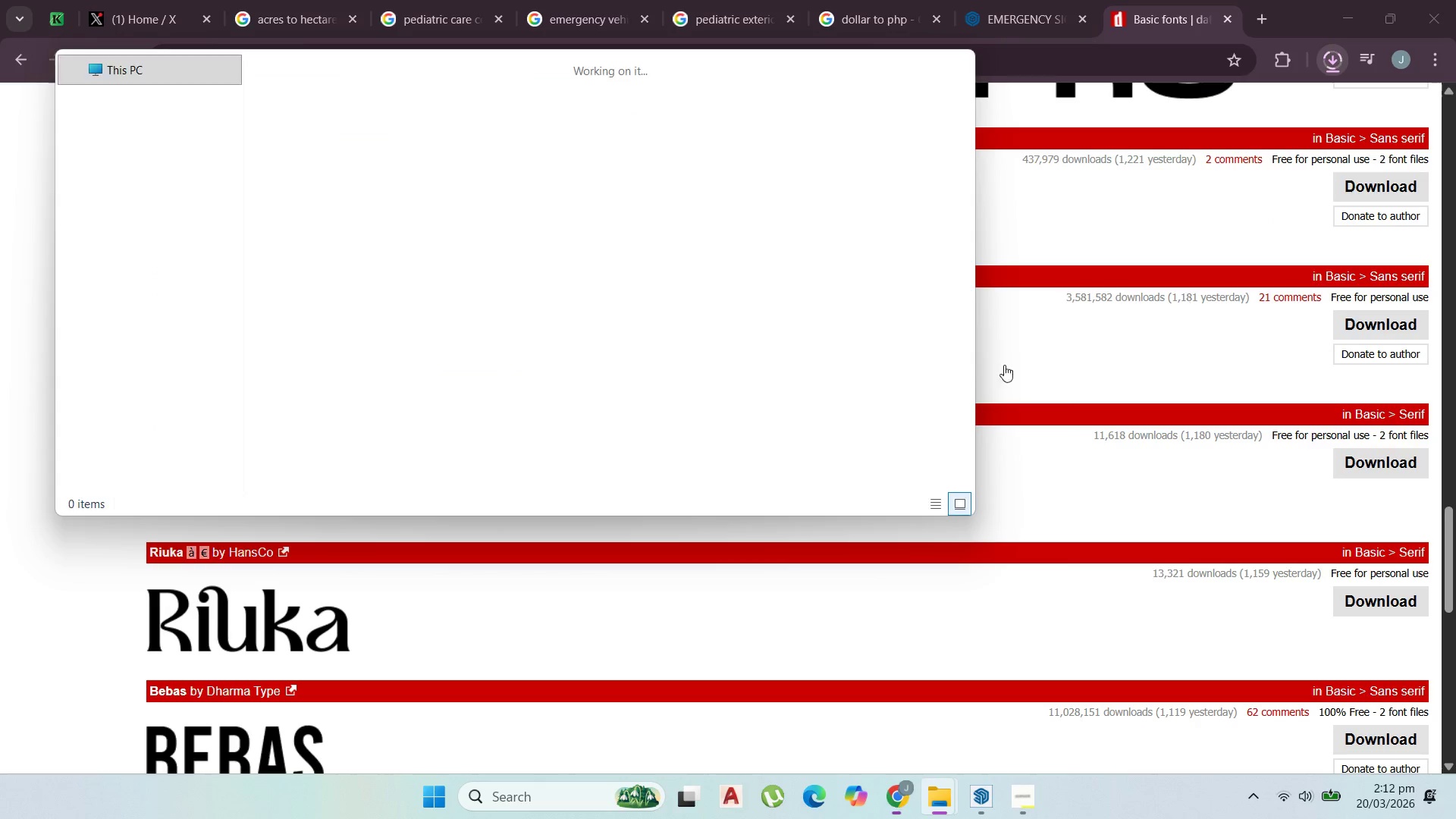 
right_click([482, 271])
 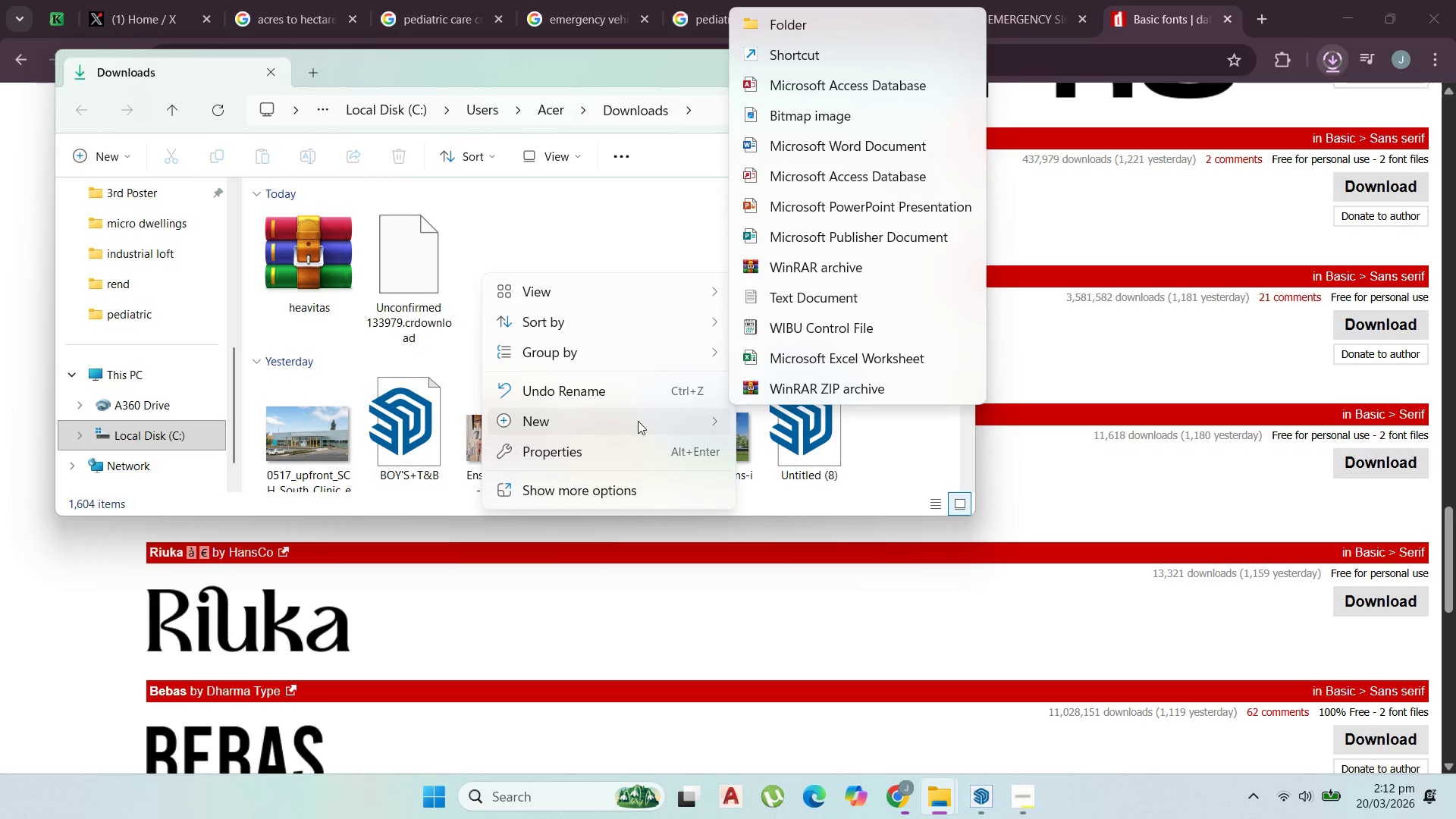 
left_click([769, 21])
 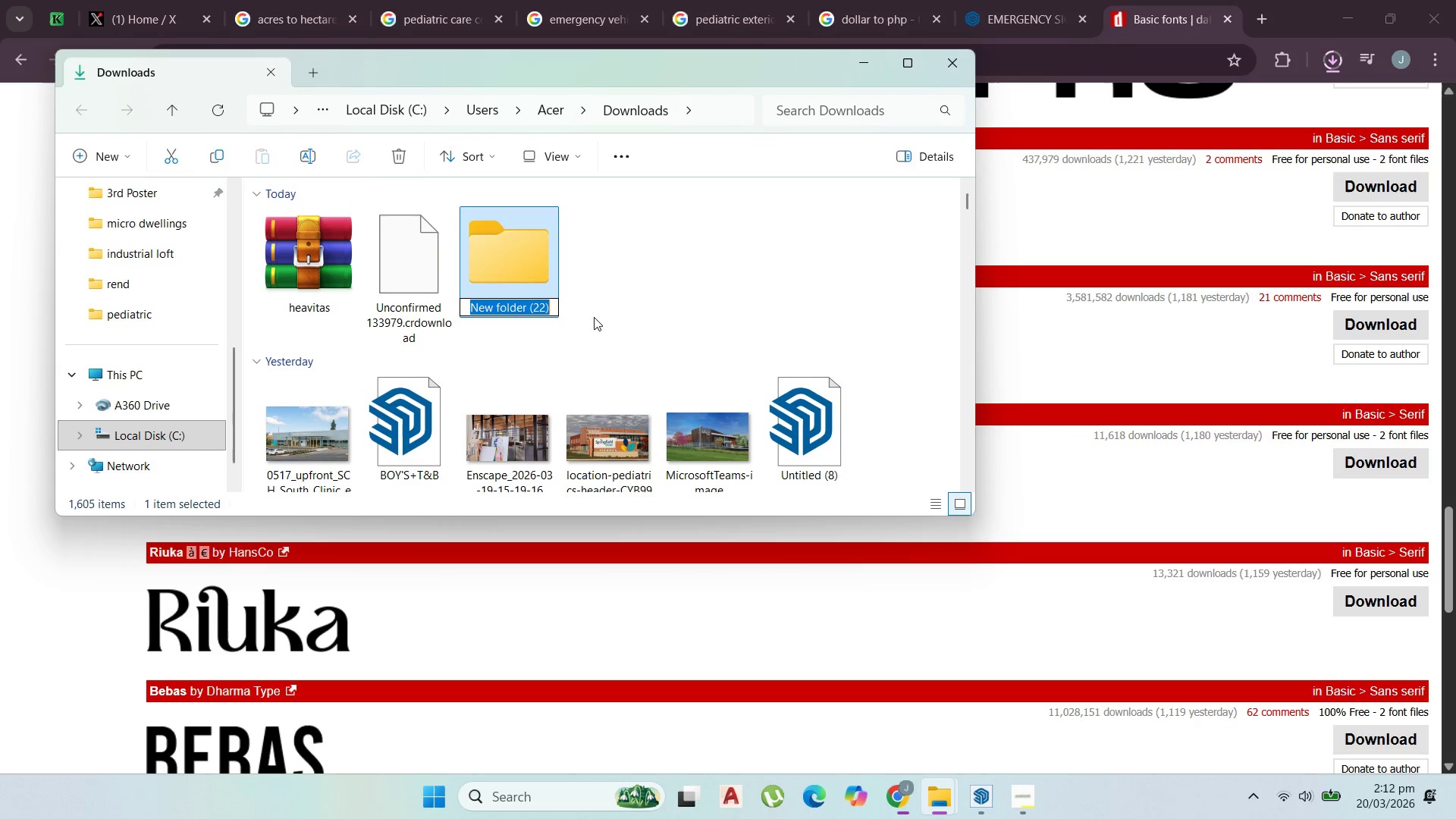 
left_click([582, 318])
 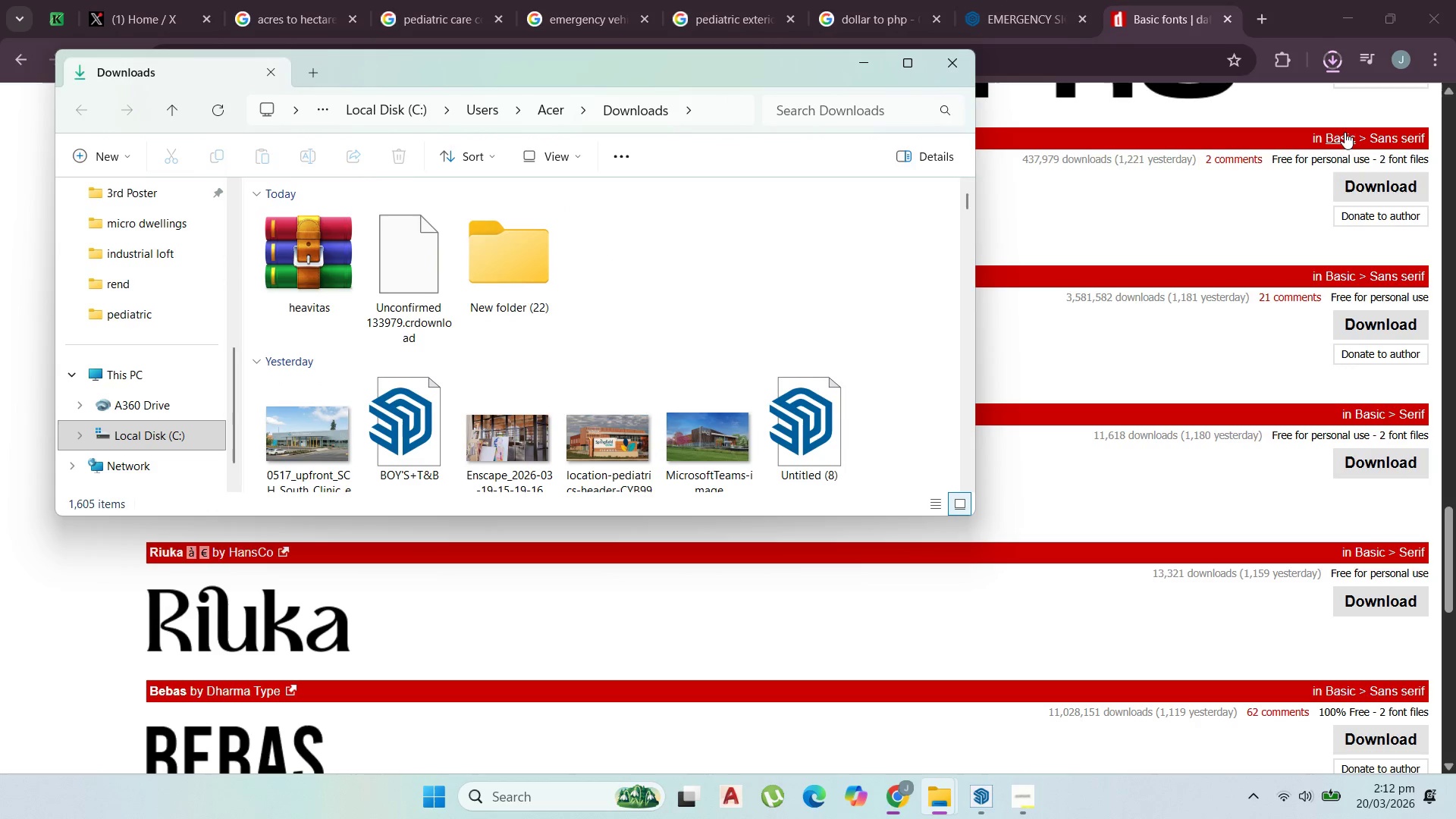 
left_click([1327, 61])
 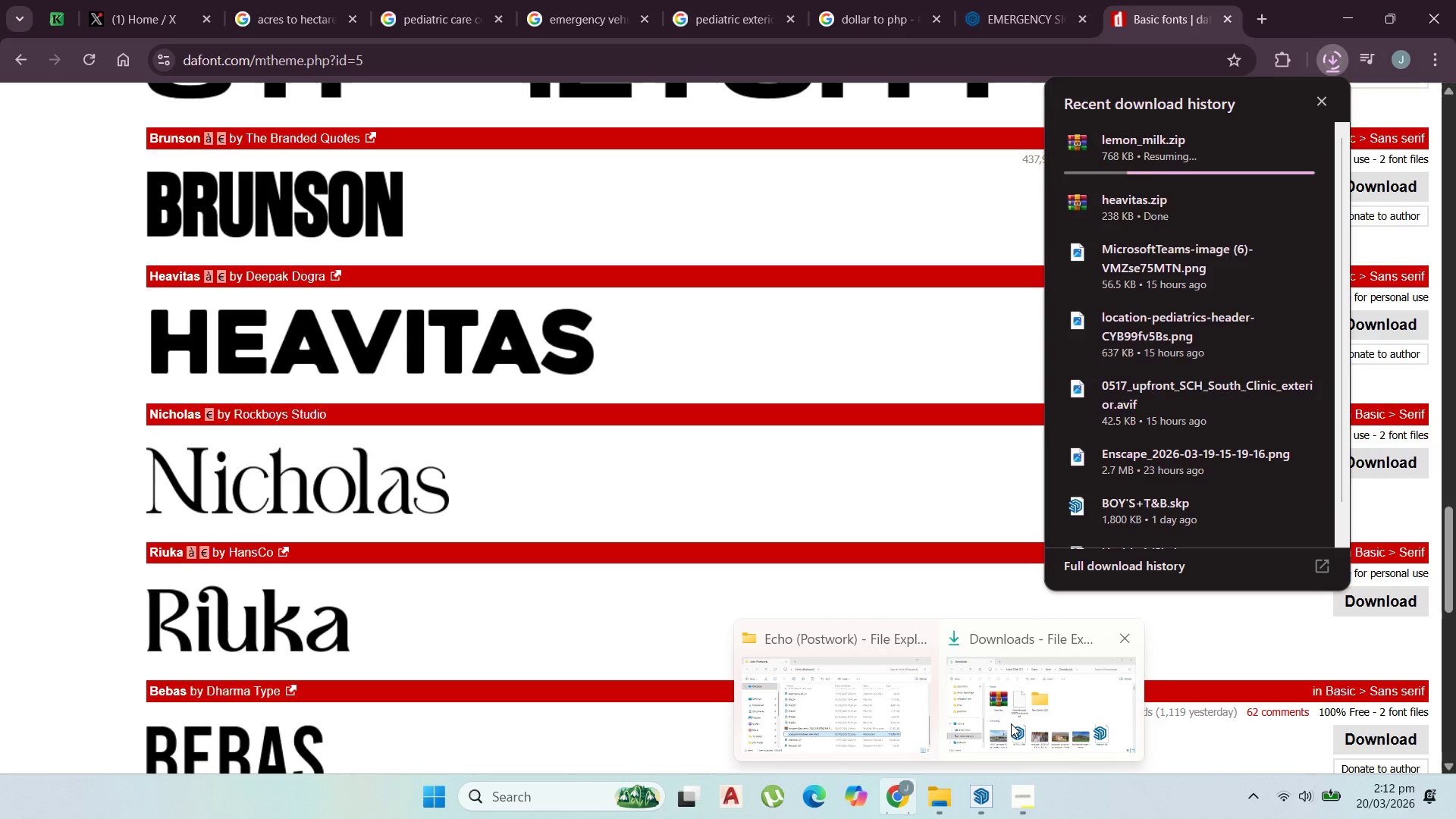 
wait(18.19)
 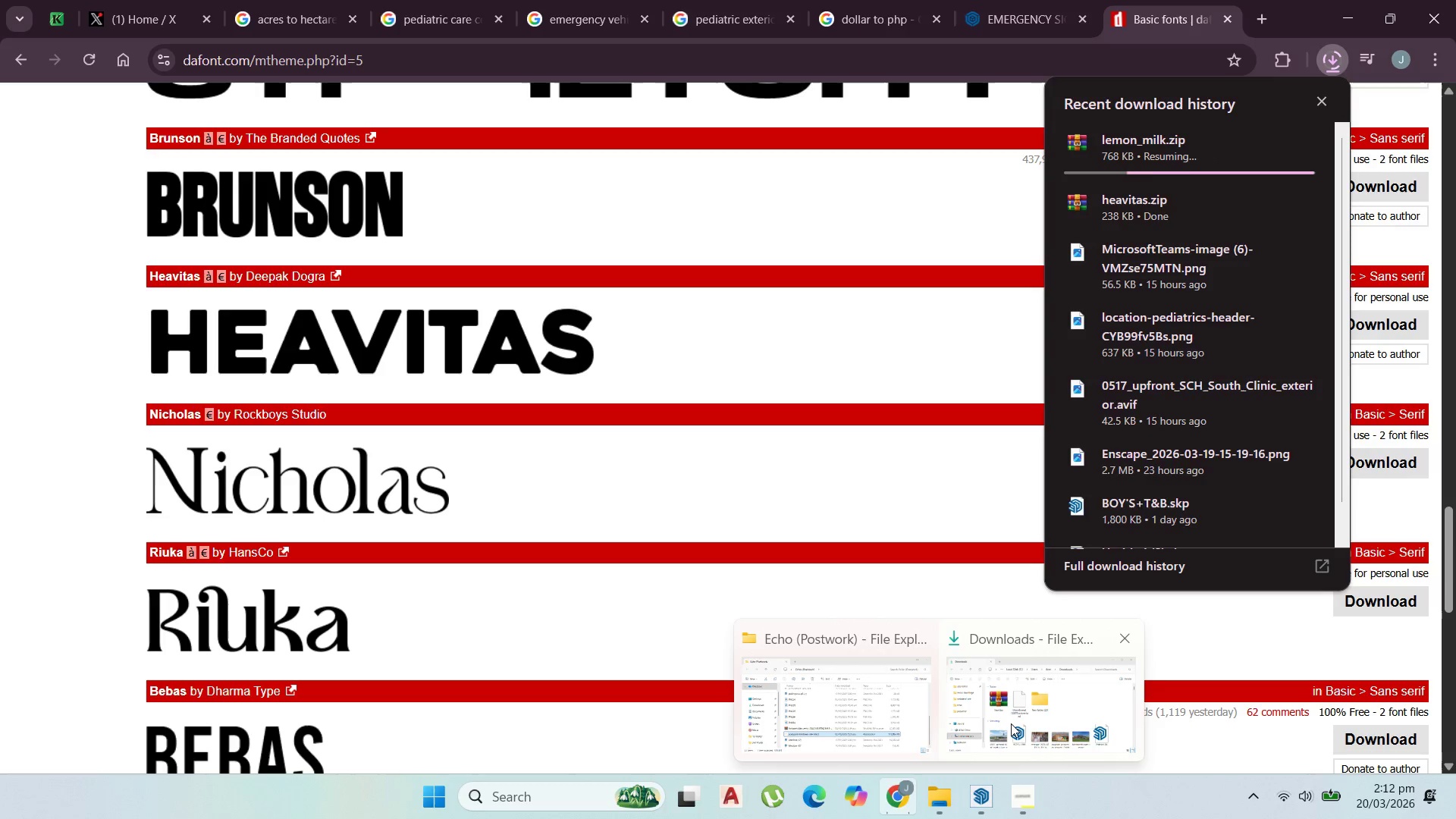 
scroll: coordinate [367, 654], scroll_direction: down, amount: 8.0
 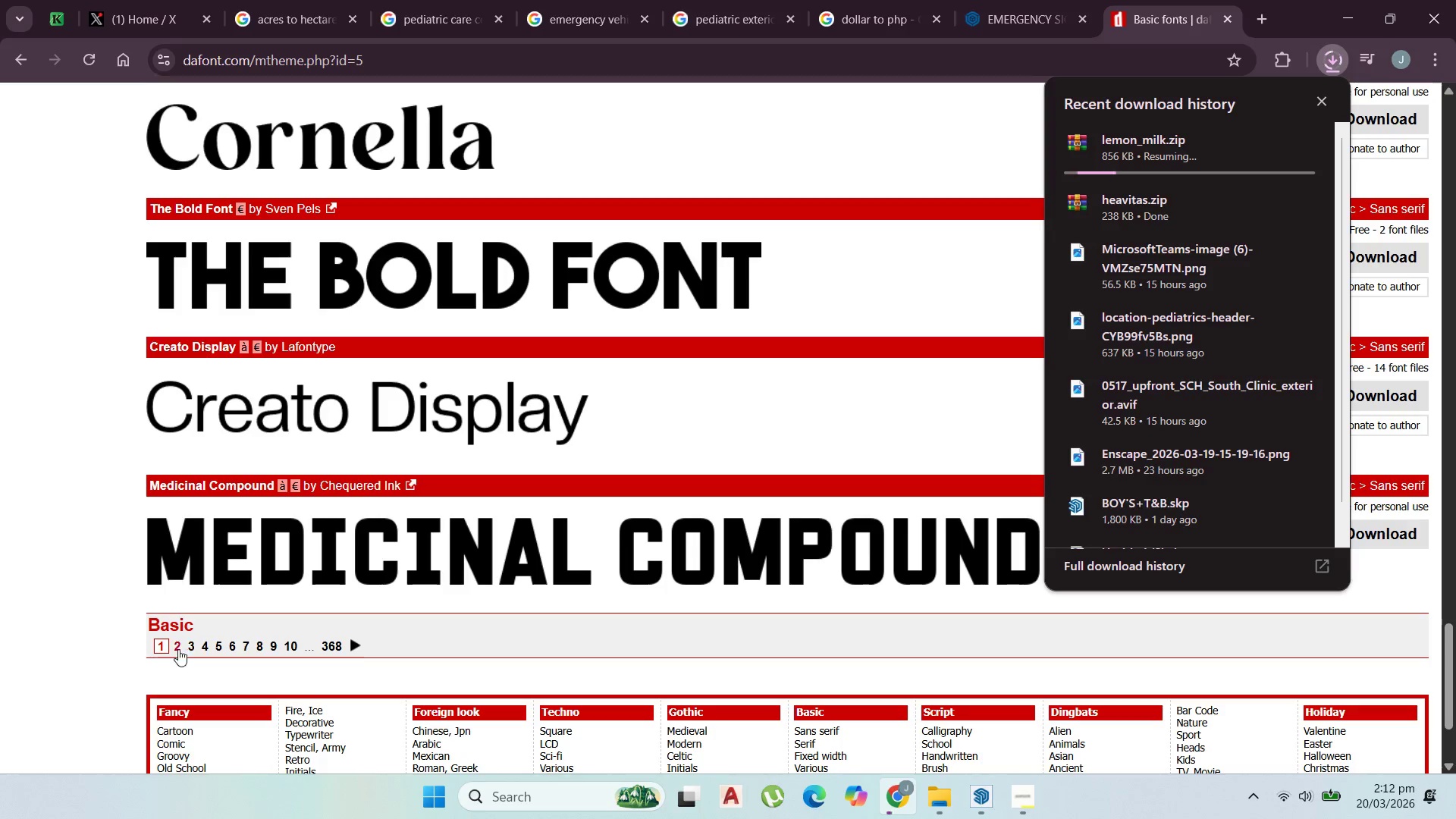 
left_click([174, 644])
 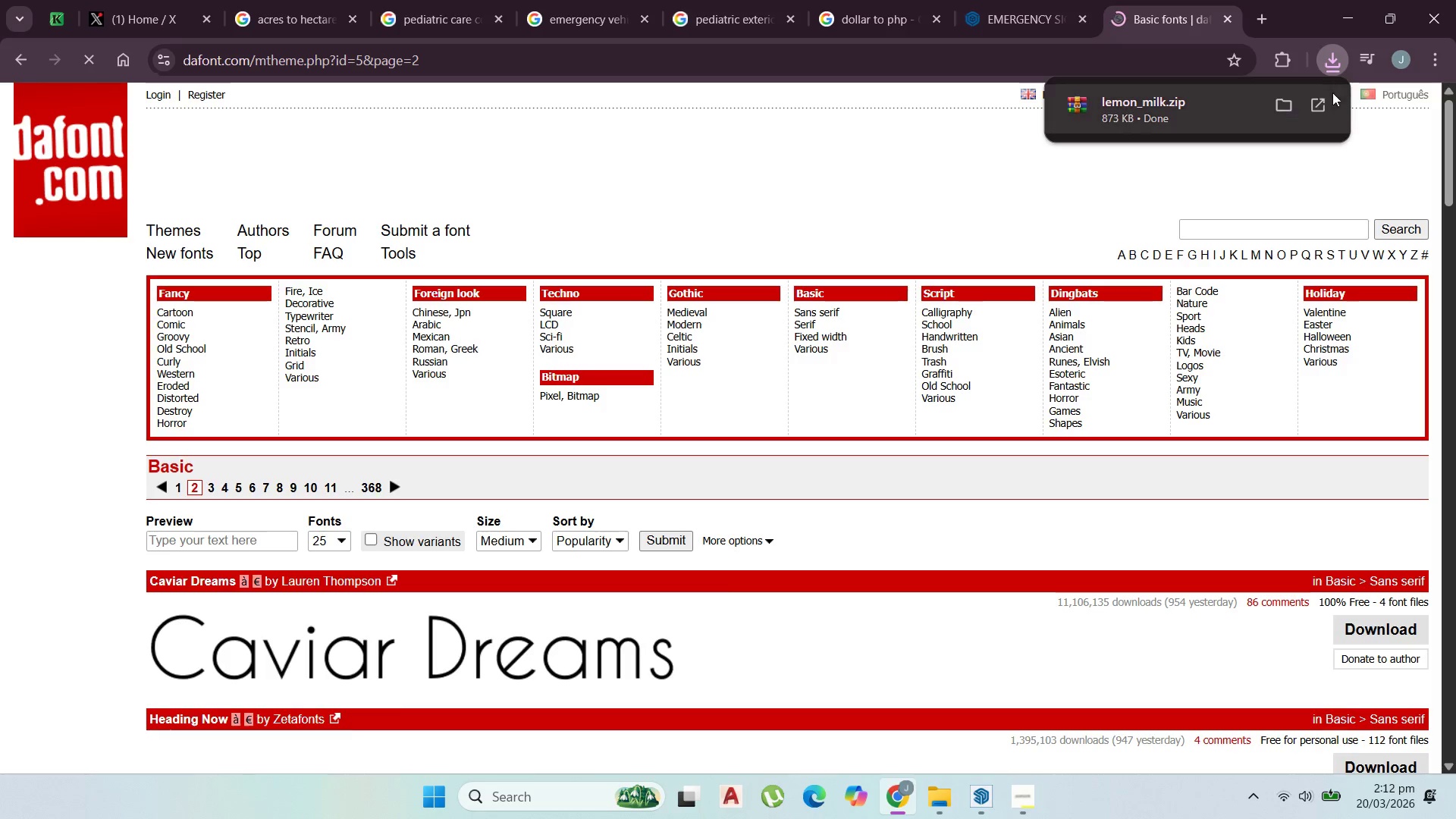 
left_click([1278, 104])
 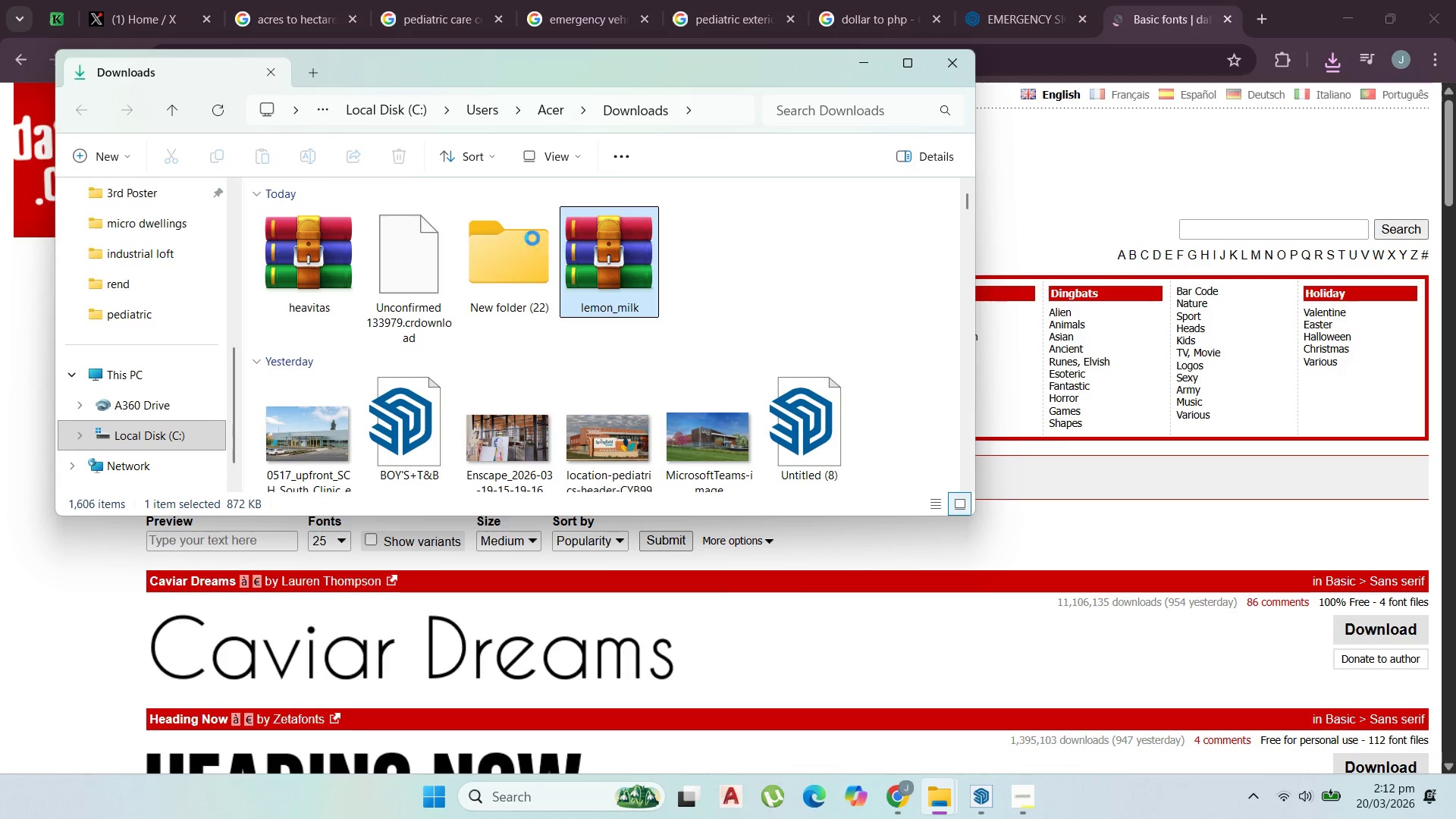 
left_click_drag(start_coordinate=[594, 258], to_coordinate=[504, 267])
 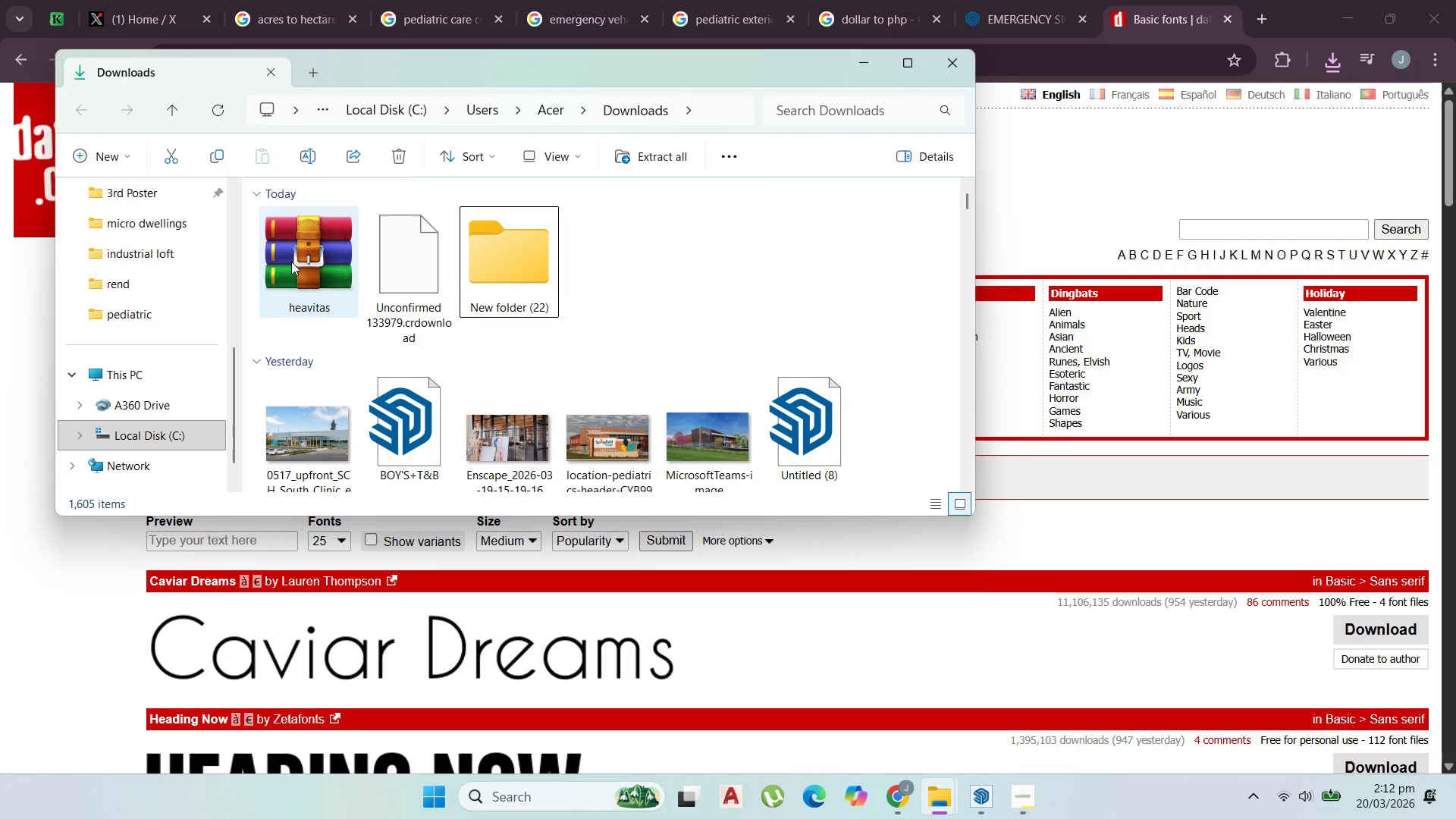 
left_click_drag(start_coordinate=[291, 262], to_coordinate=[509, 275])
 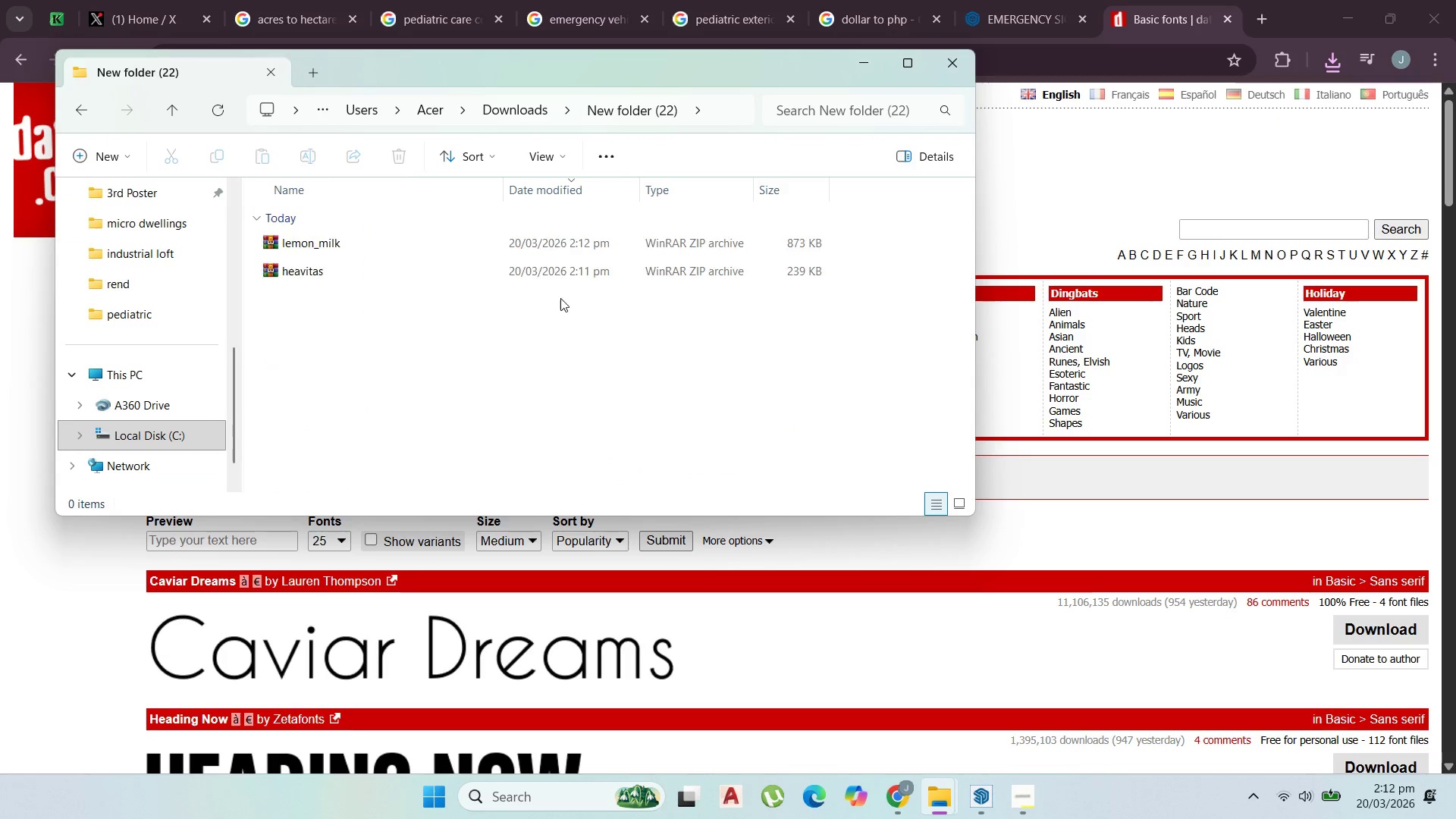 
left_click_drag(start_coordinate=[493, 309], to_coordinate=[362, 239])
 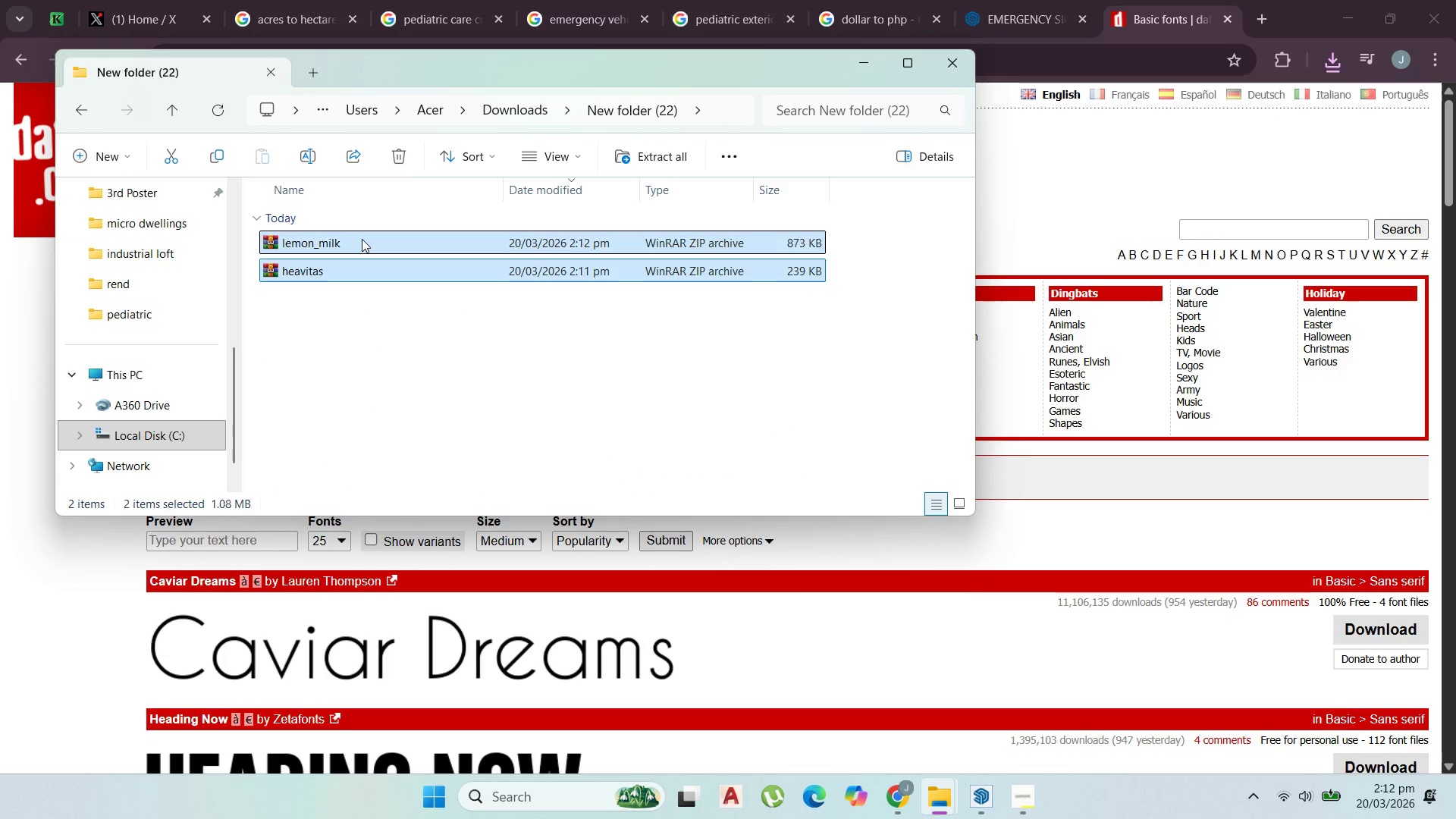 
right_click([362, 239])
 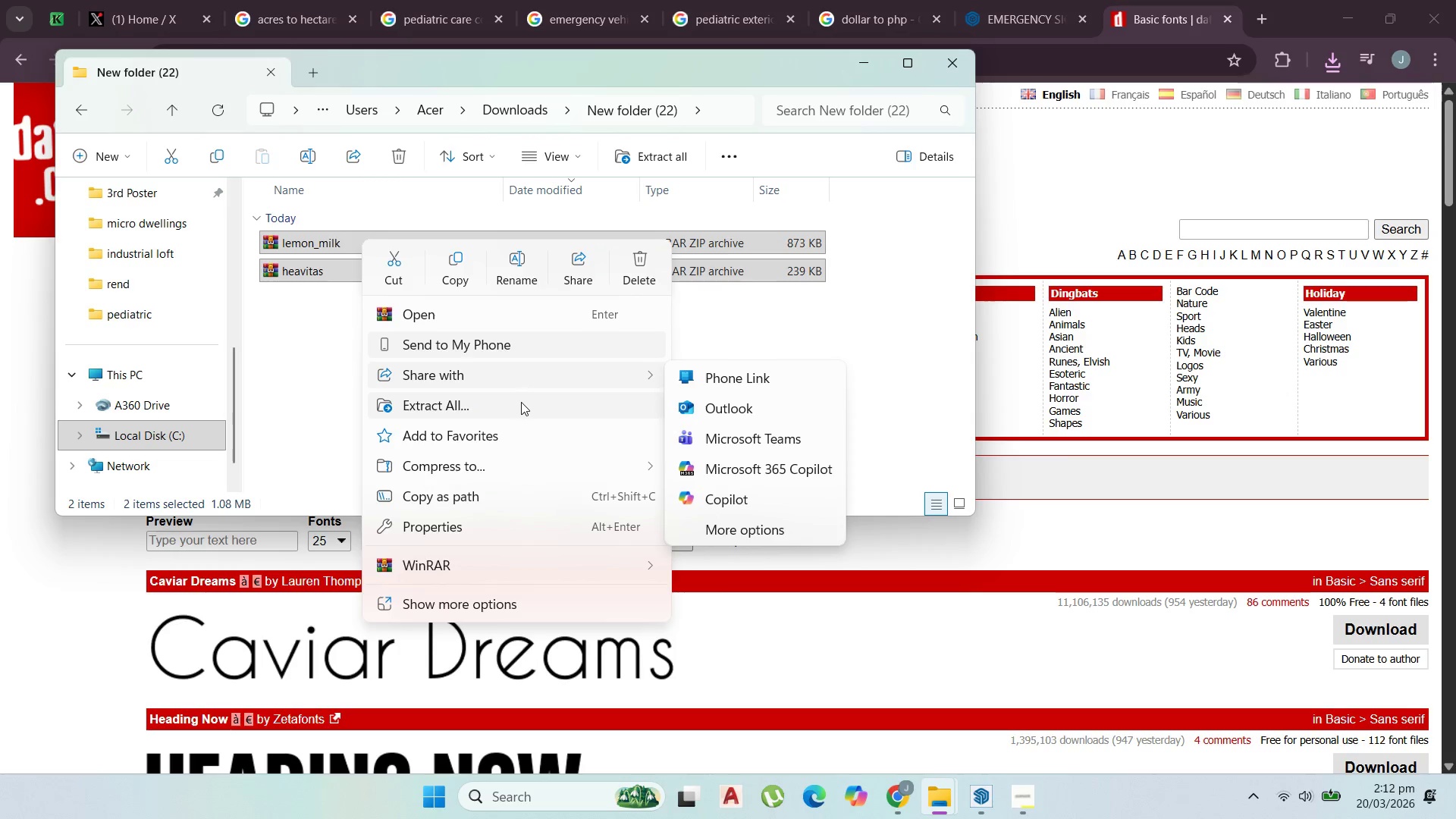 
left_click([520, 598])
 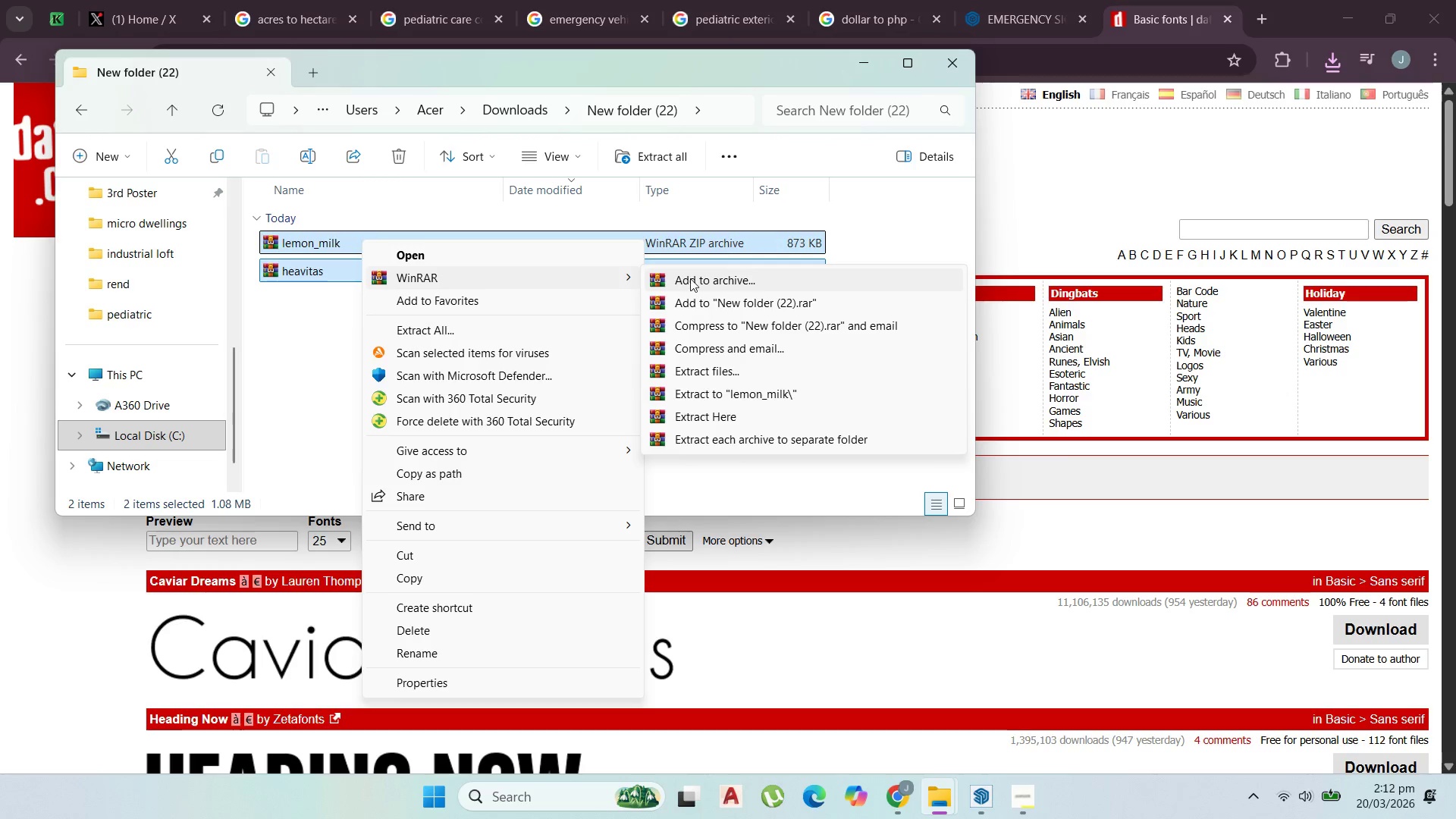 
left_click([729, 416])
 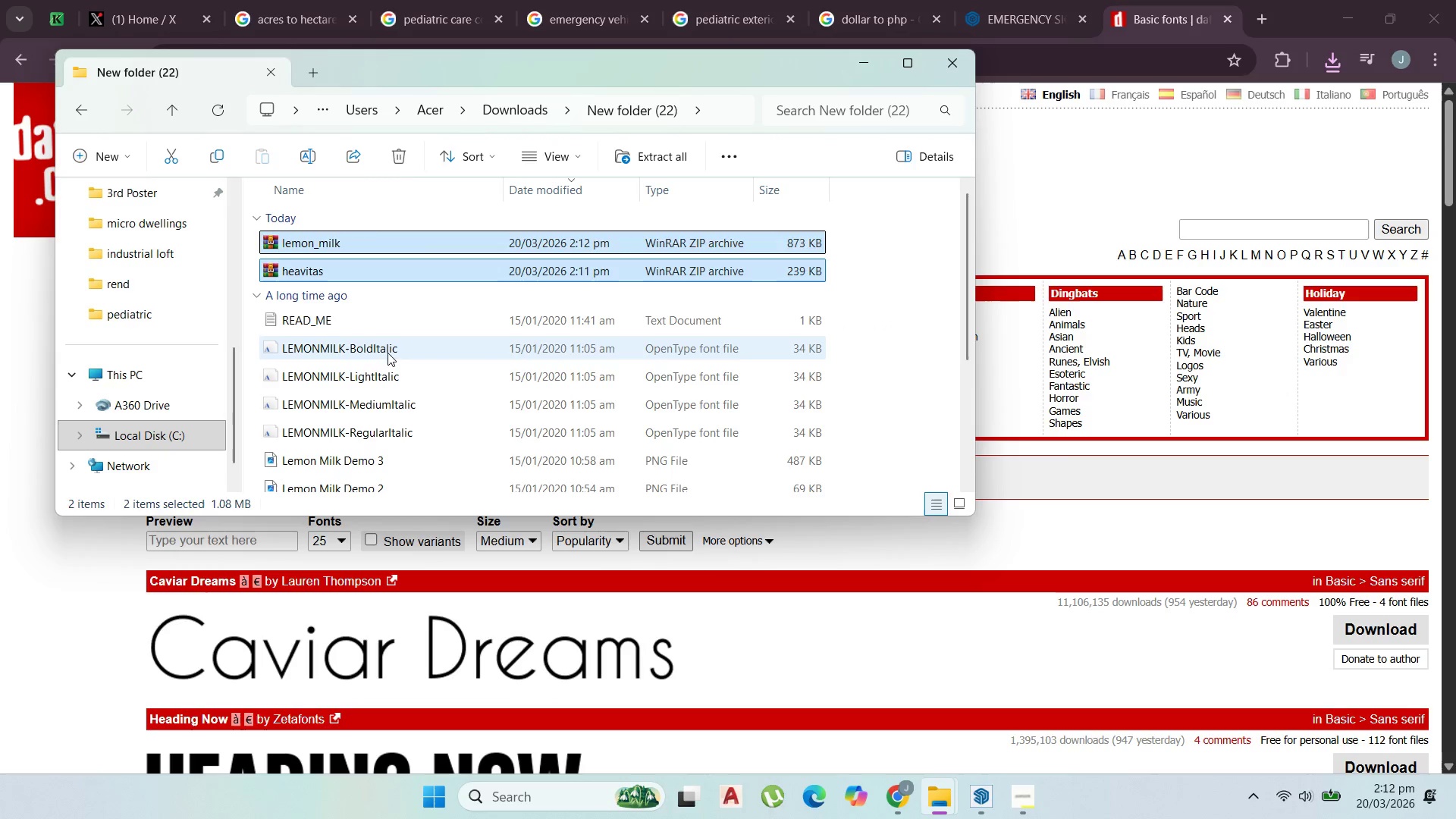 
left_click([362, 349])
 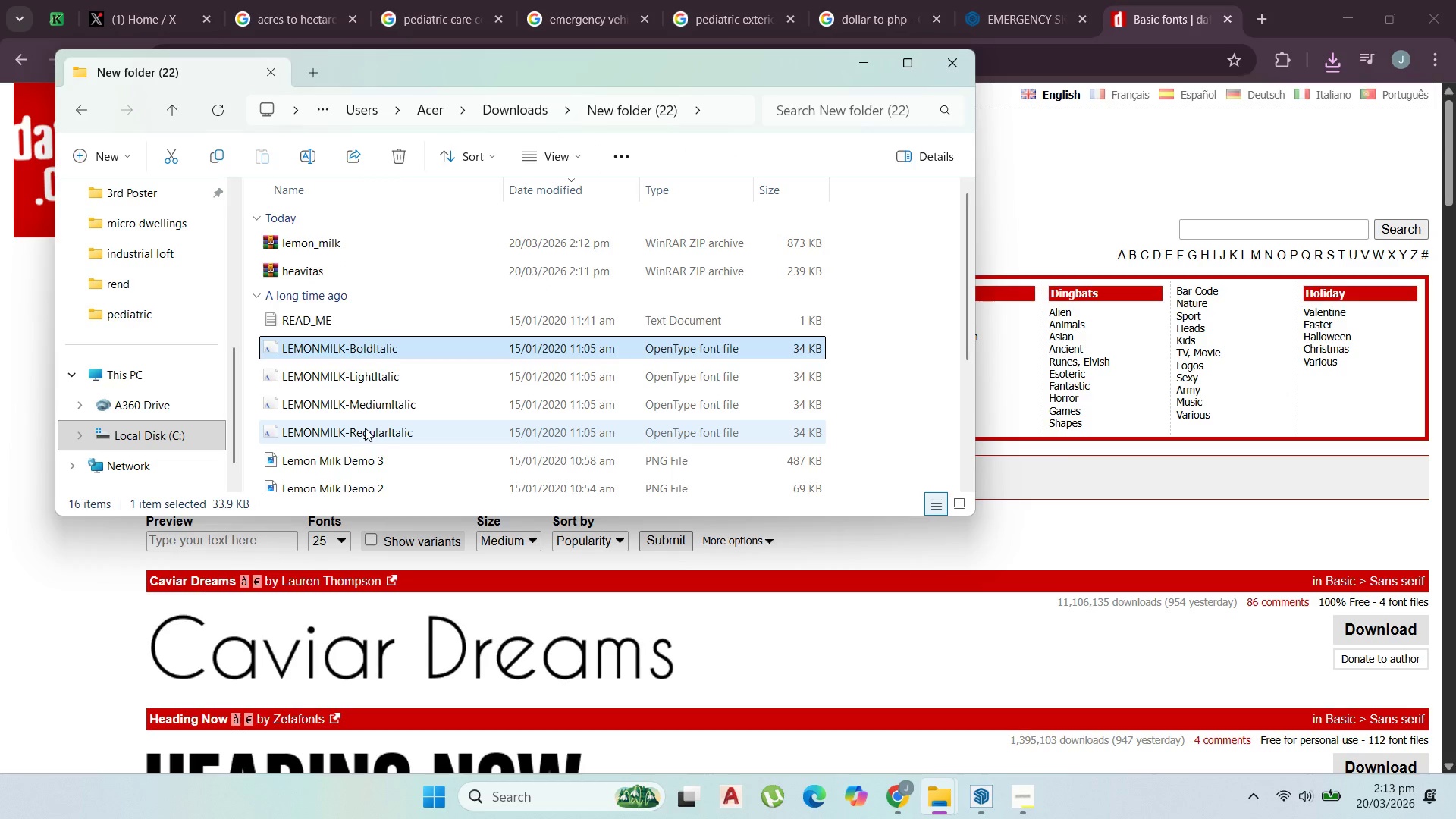 
hold_key(key=ShiftLeft, duration=0.58)
left_click([365, 428])
 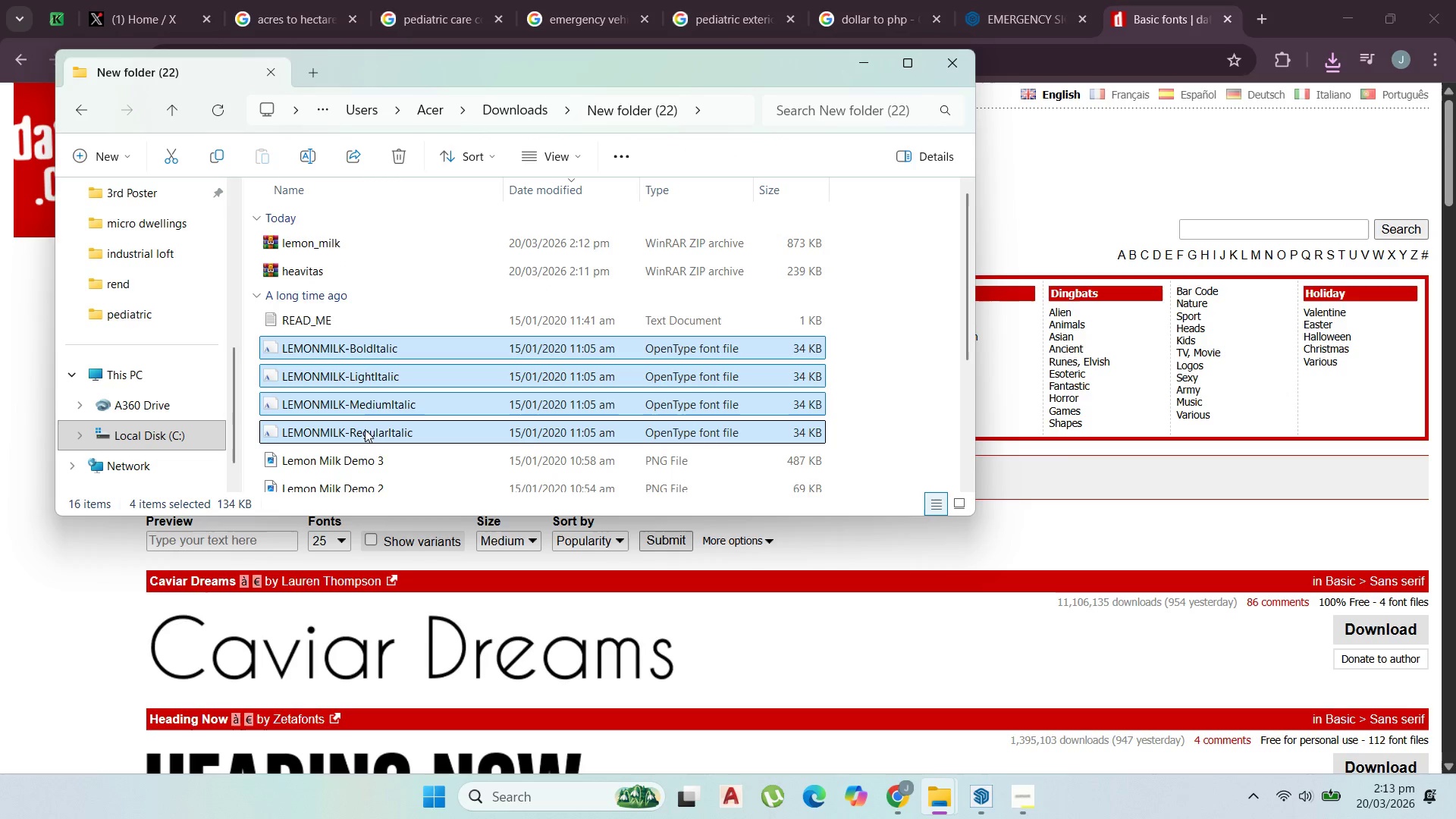 
right_click([364, 429])
 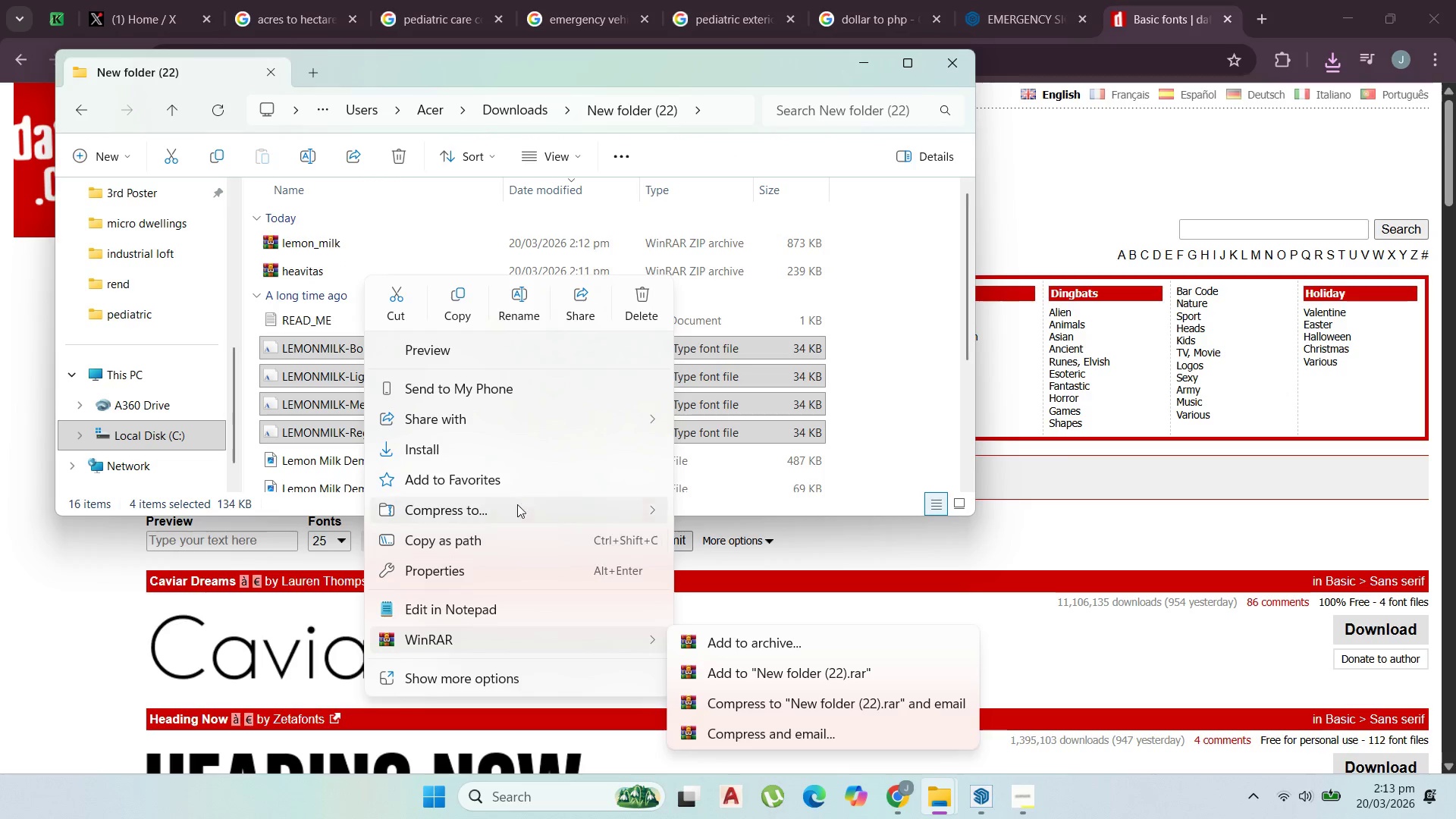 
left_click([506, 460])
 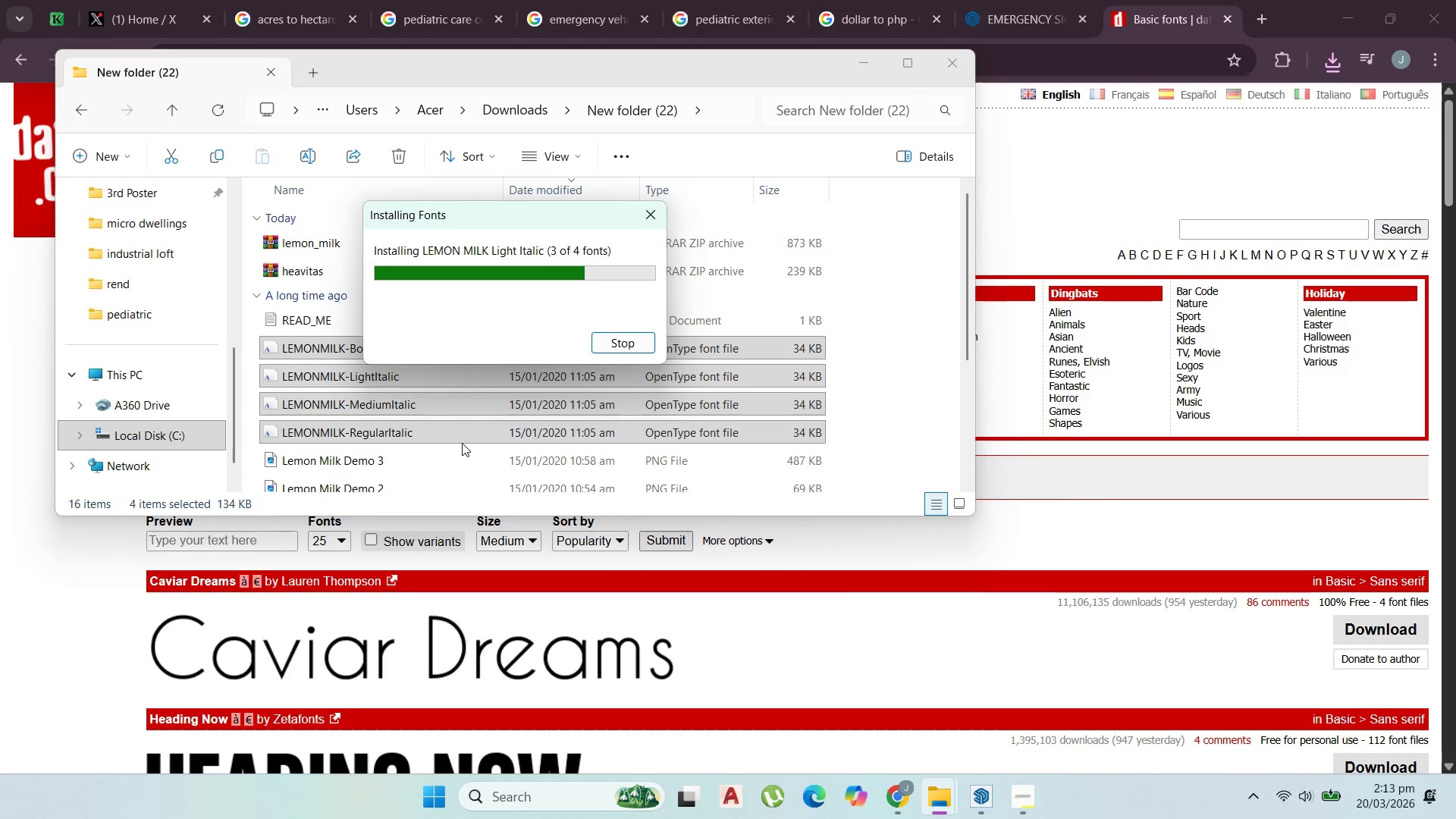 
scroll: coordinate [459, 432], scroll_direction: down, amount: 3.0
 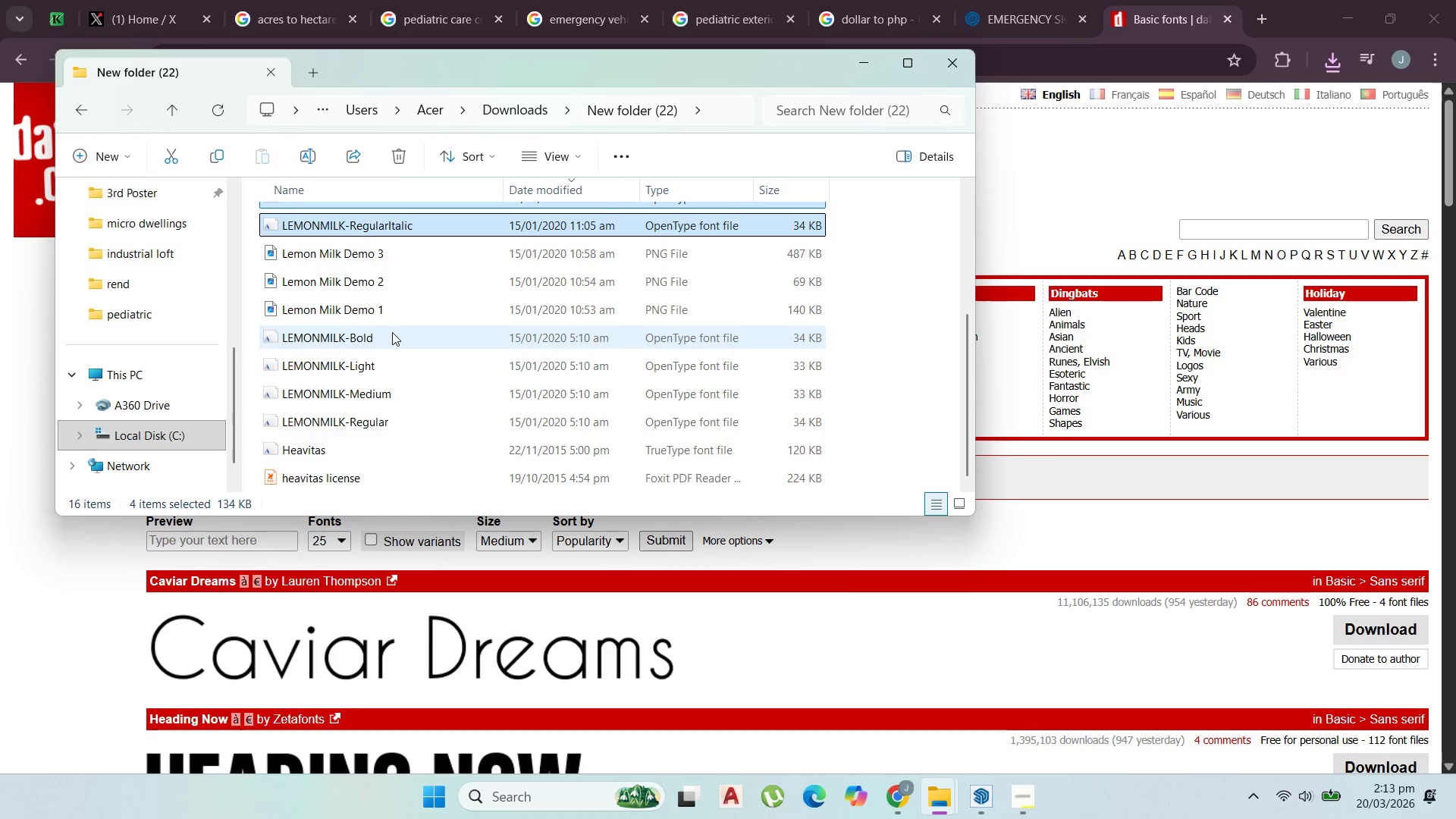 
left_click([393, 331])
 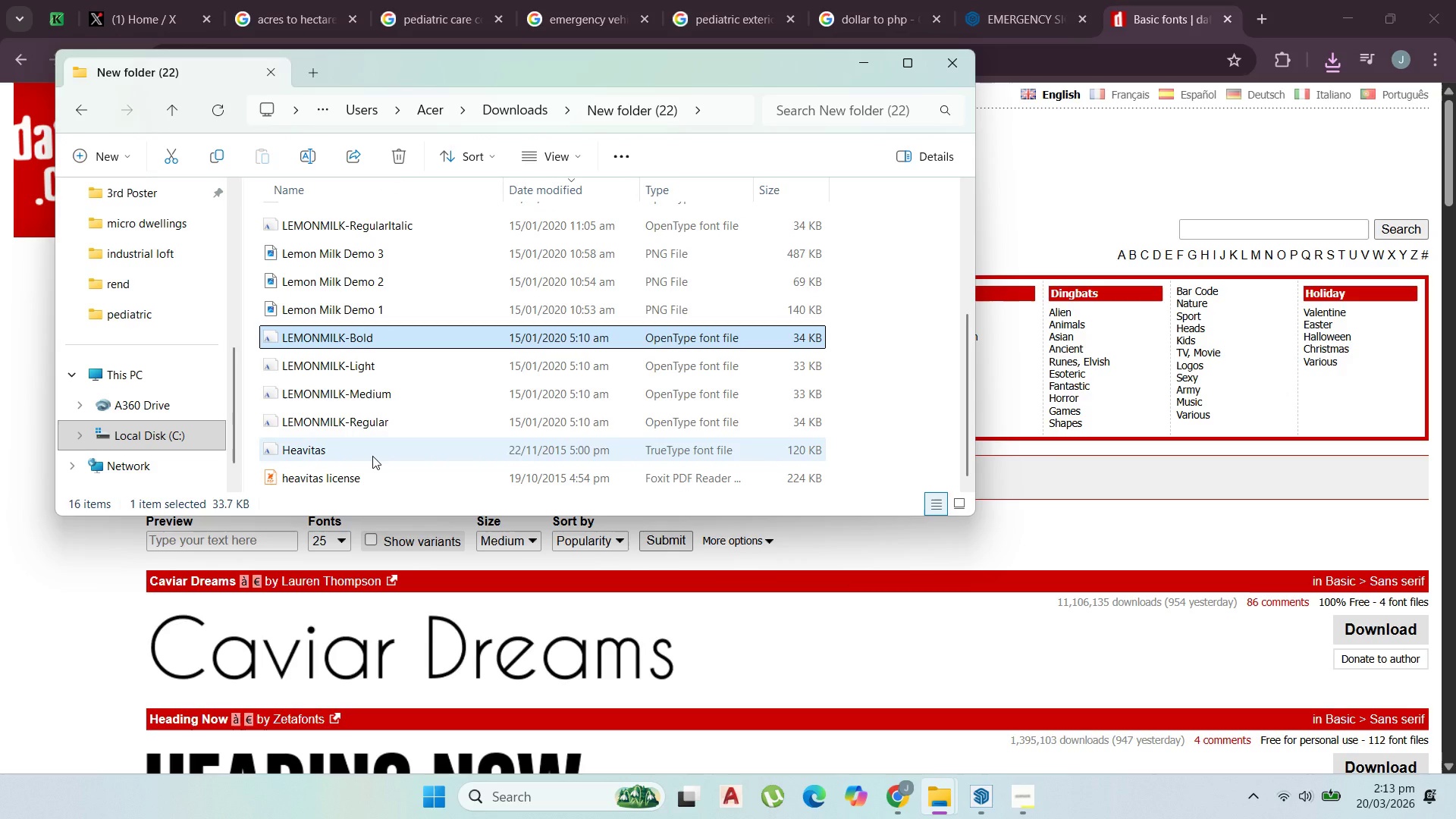 
hold_key(key=ShiftLeft, duration=0.59)
left_click([372, 456])
 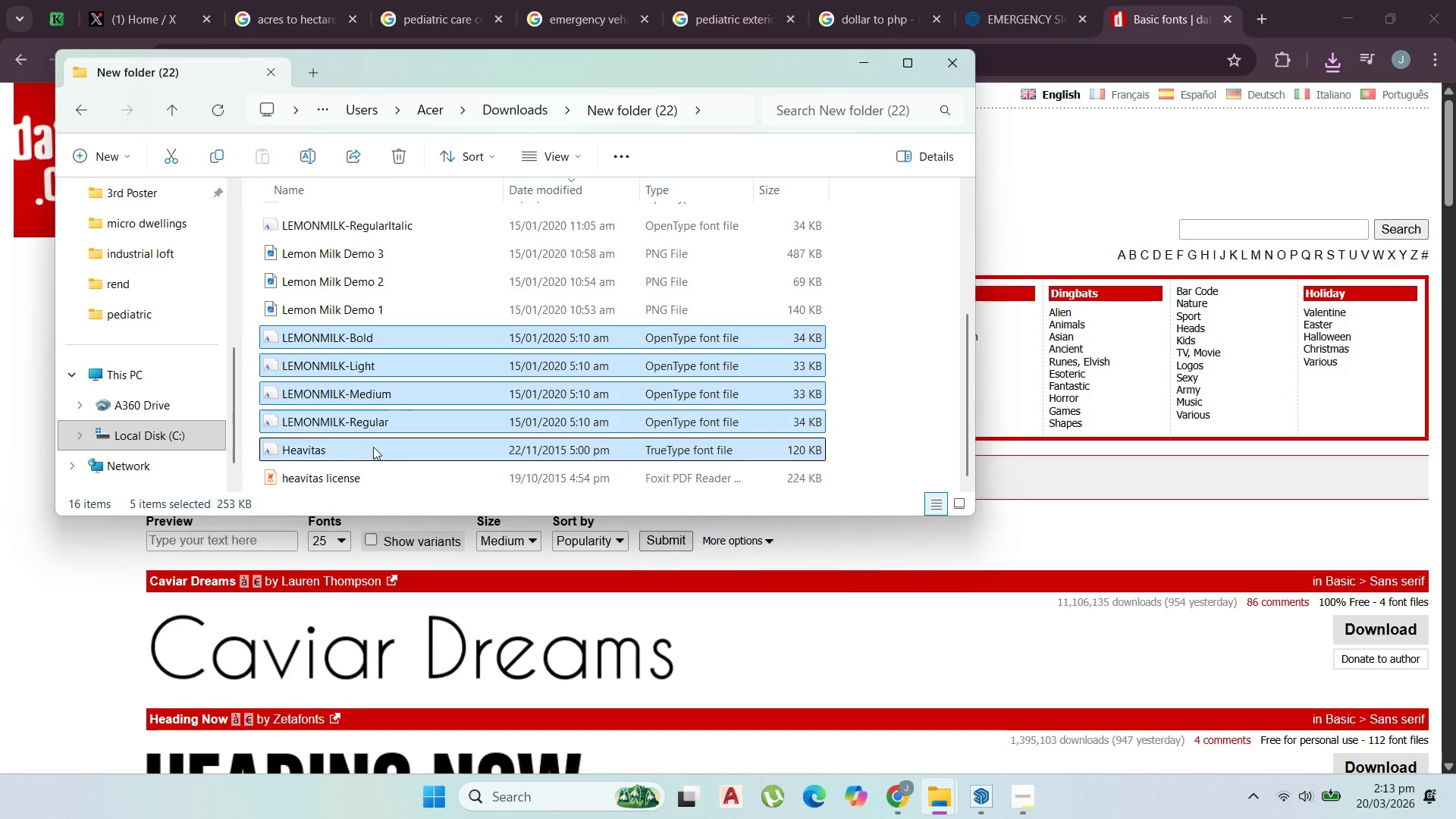 
right_click([373, 447])
 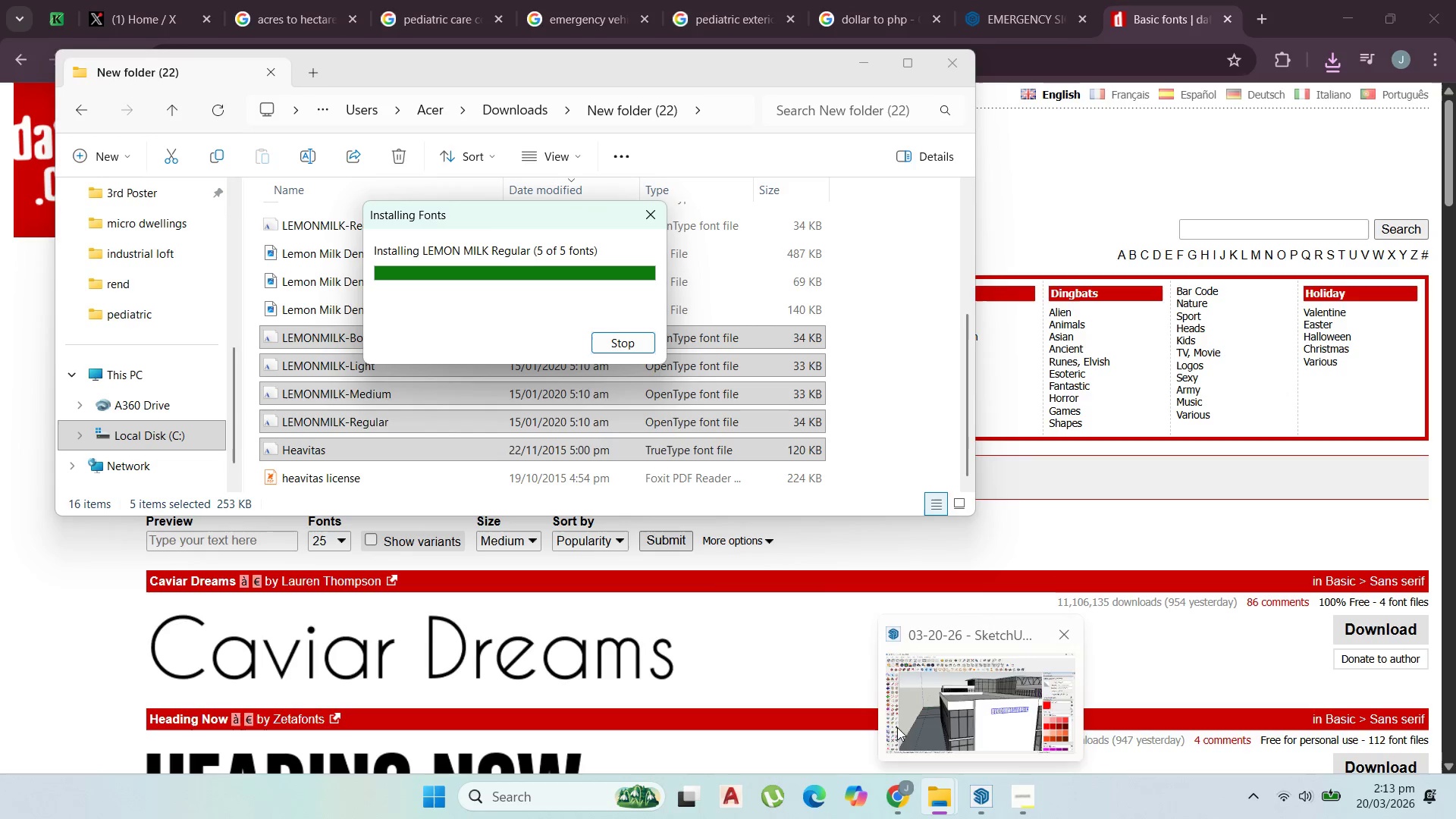 
wait(6.52)
 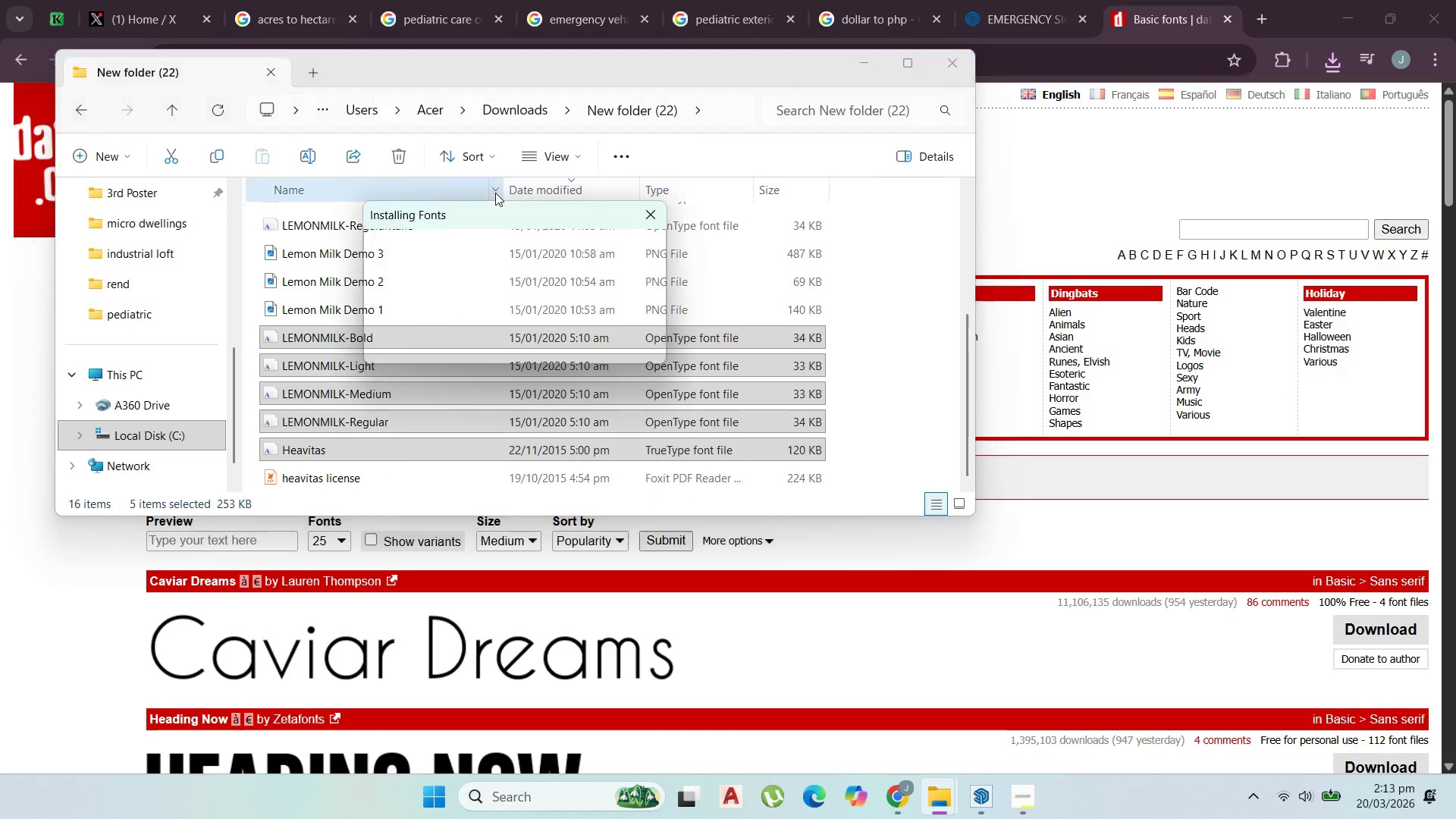 
left_click([989, 795])
 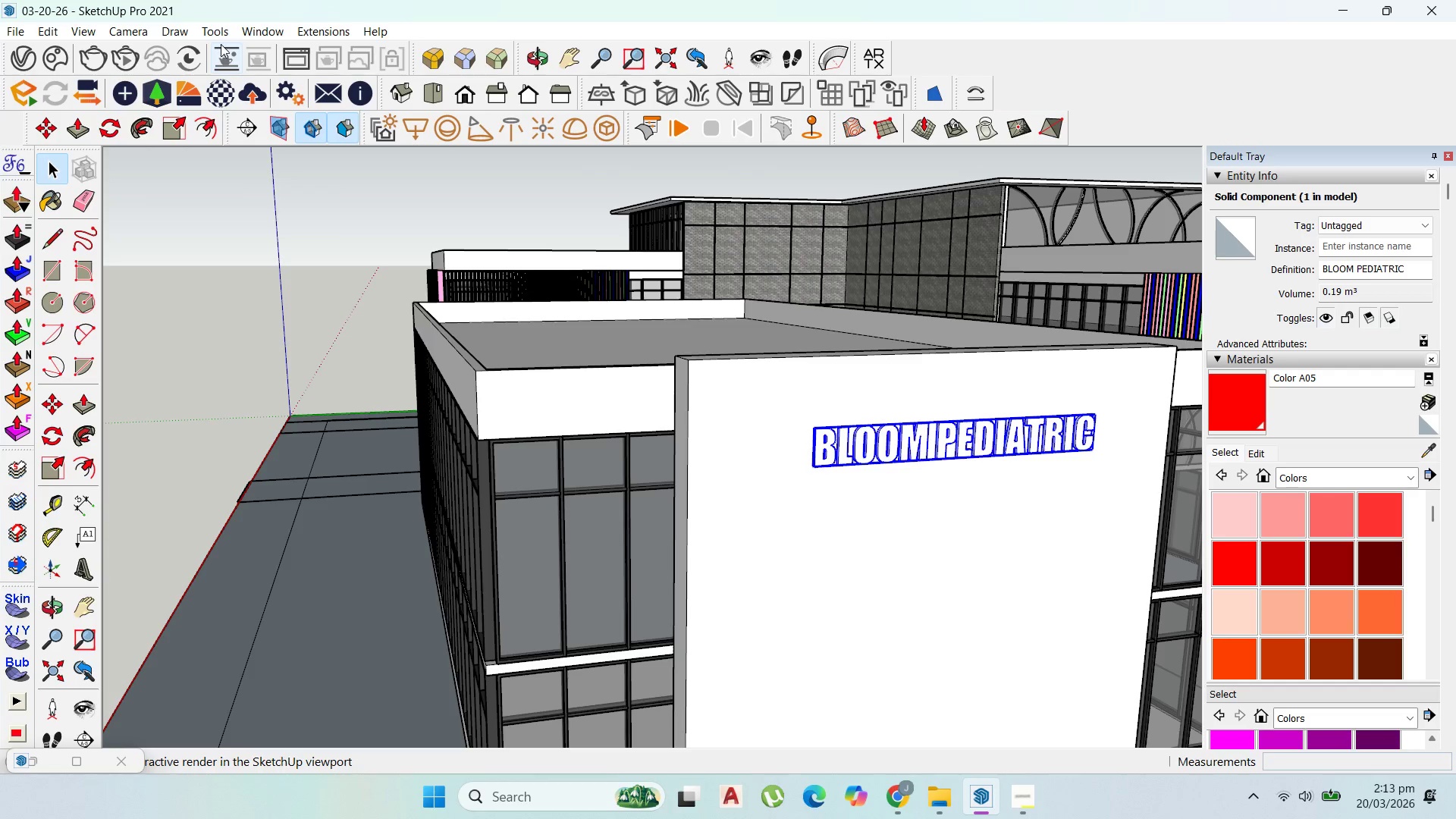 
double_click([218, 37])
 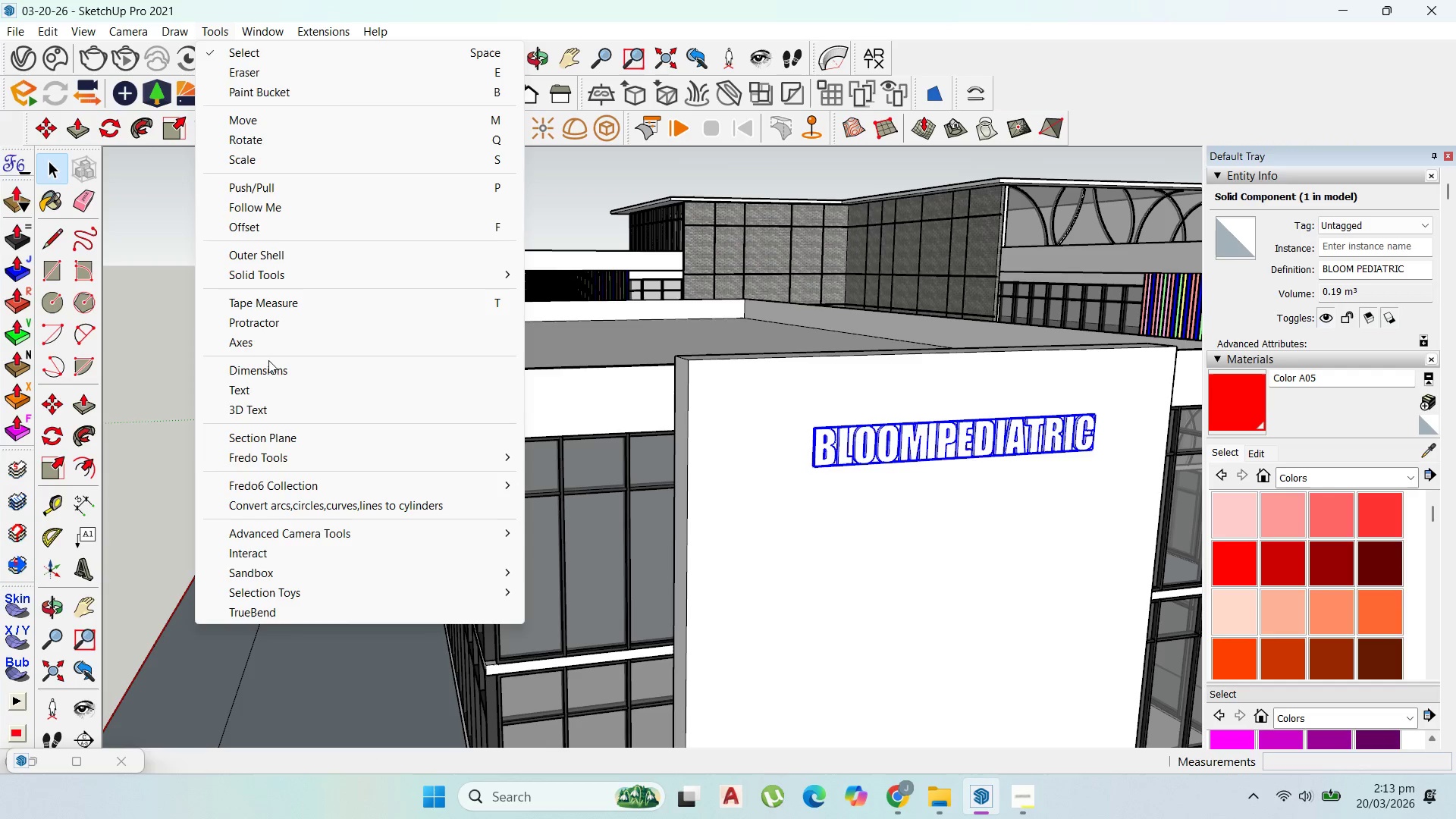 
left_click([265, 414])
 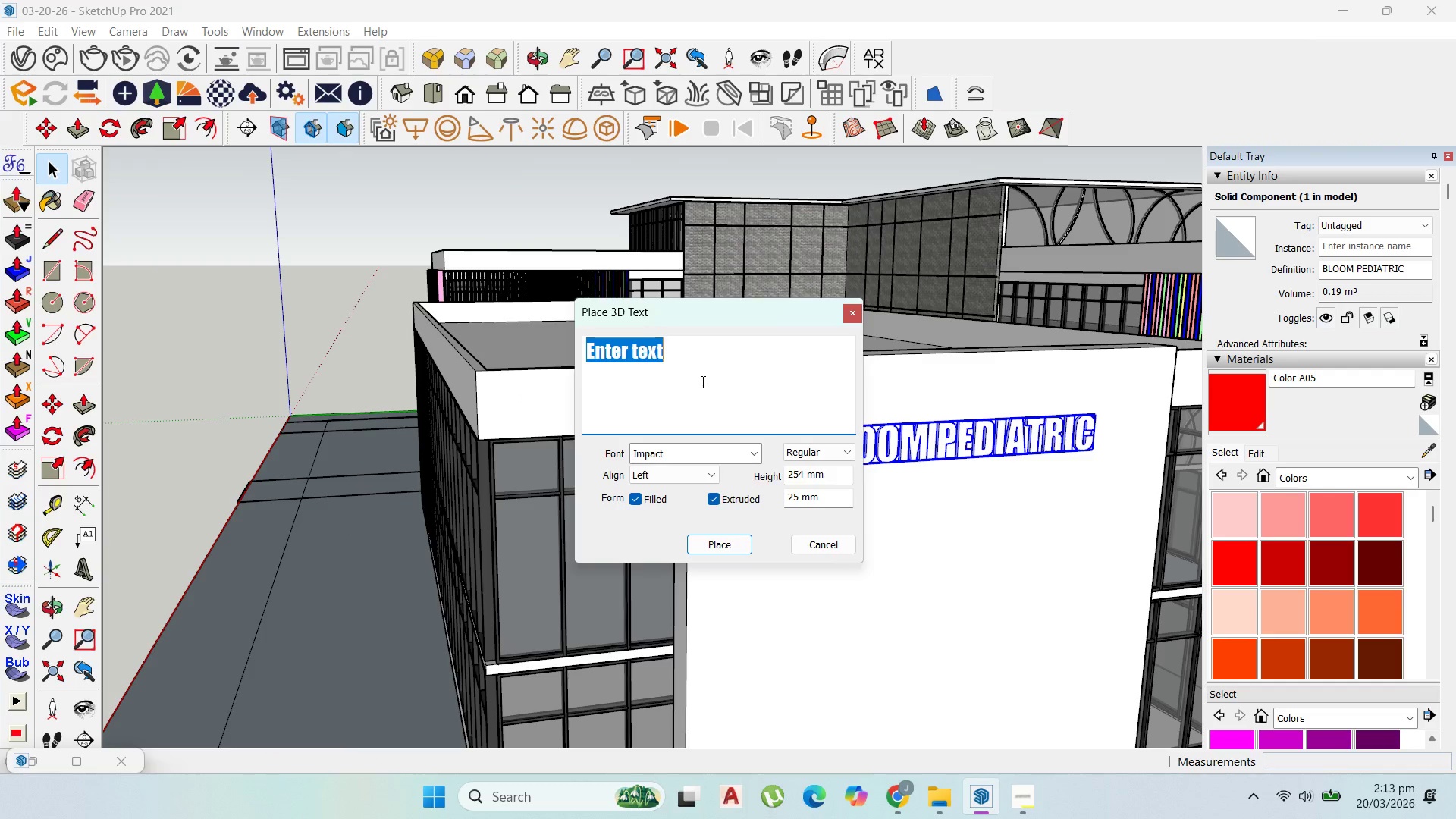 
key(Control+V)
 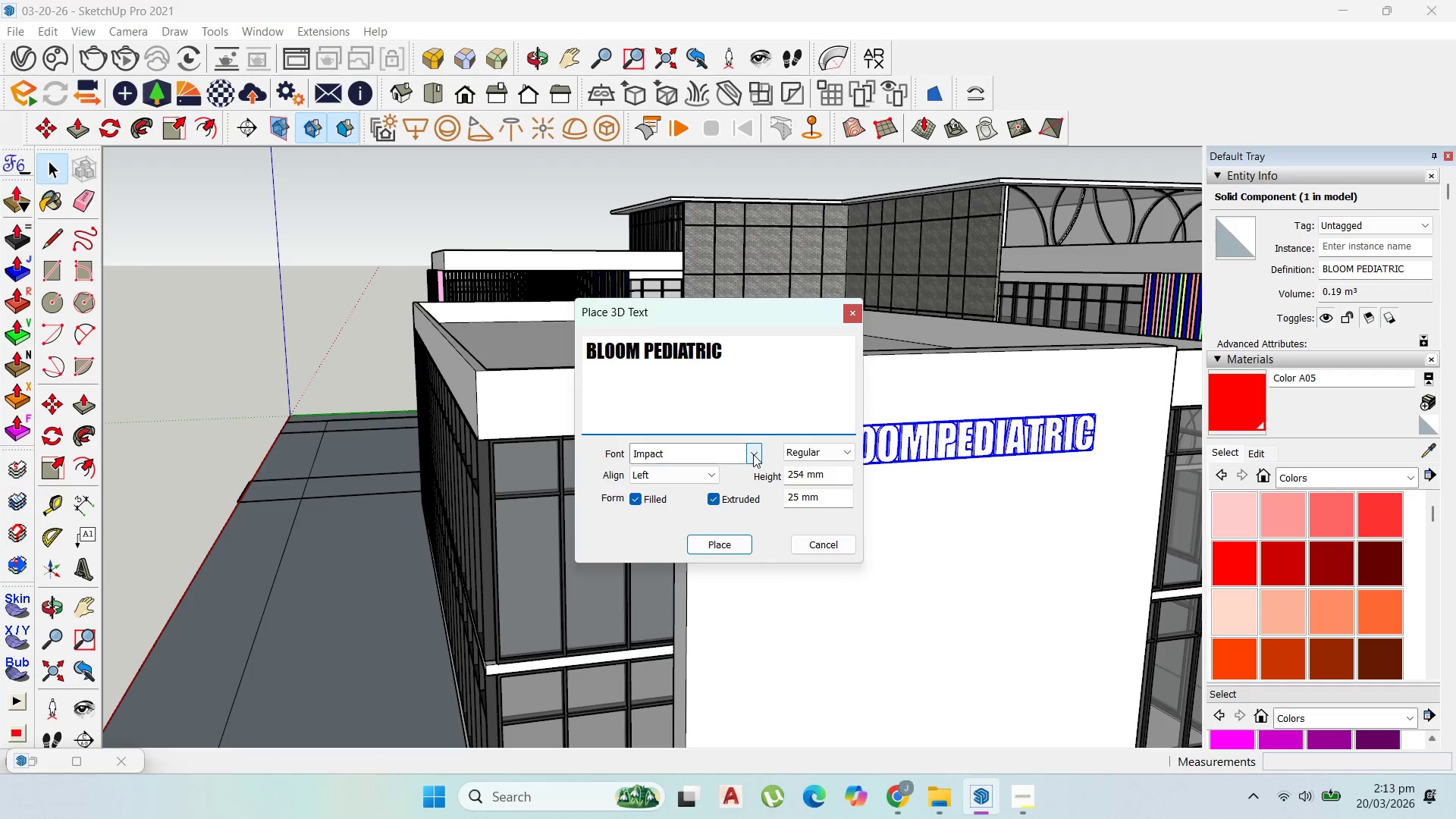 
left_click_drag(start_coordinate=[740, 361], to_coordinate=[488, 338])
 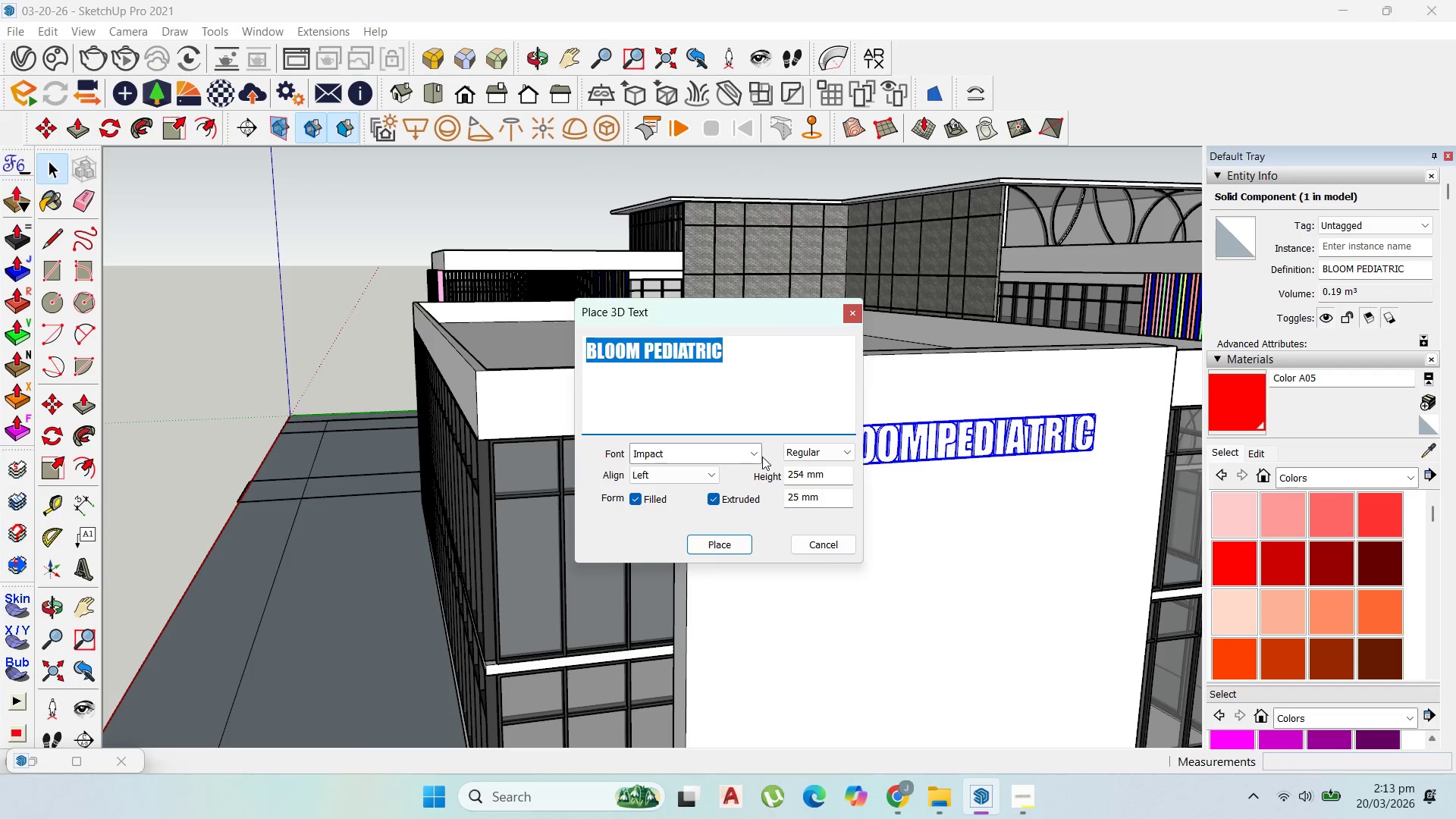 
left_click([760, 453])
 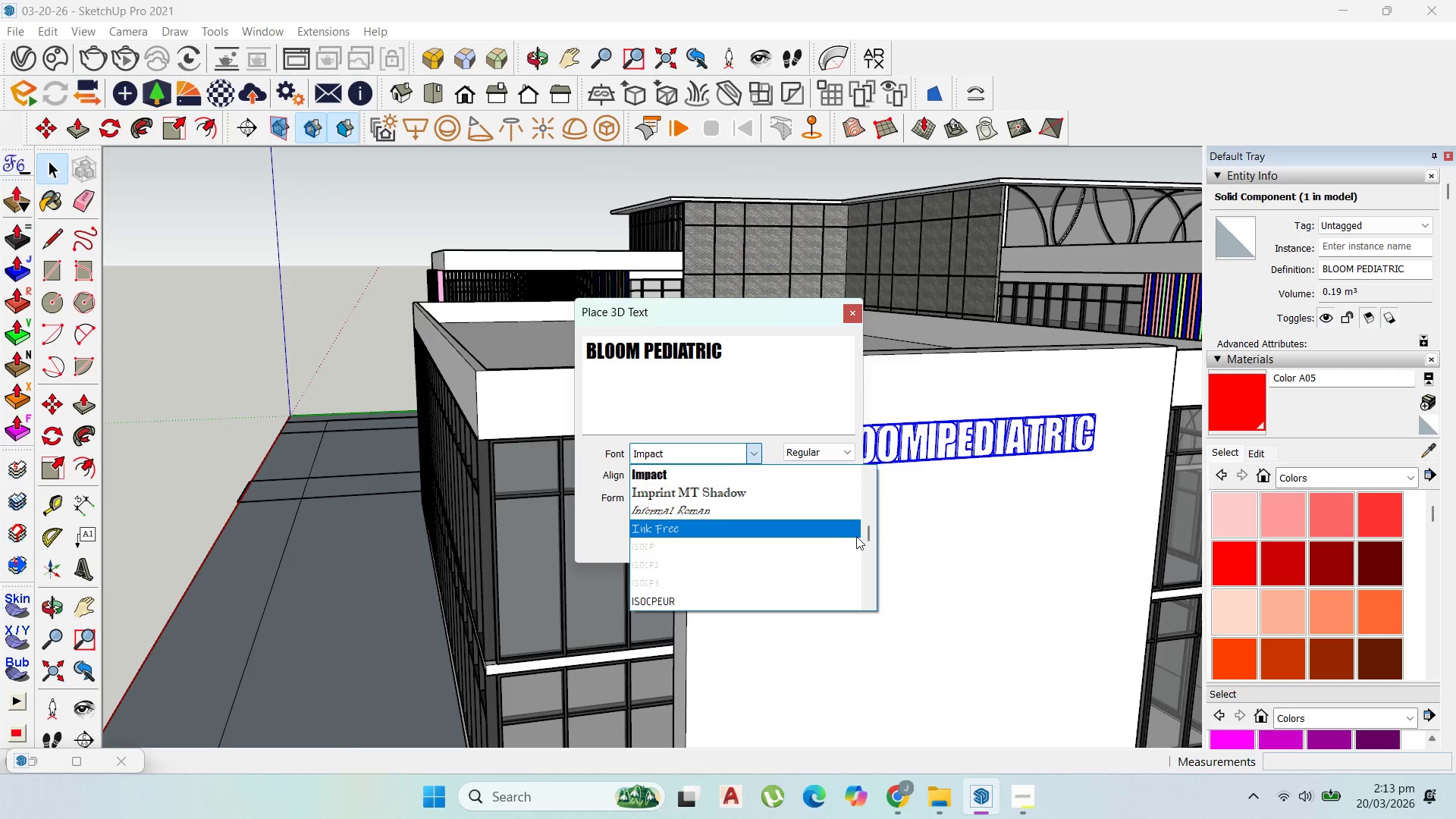 
left_click_drag(start_coordinate=[874, 535], to_coordinate=[874, 541])
 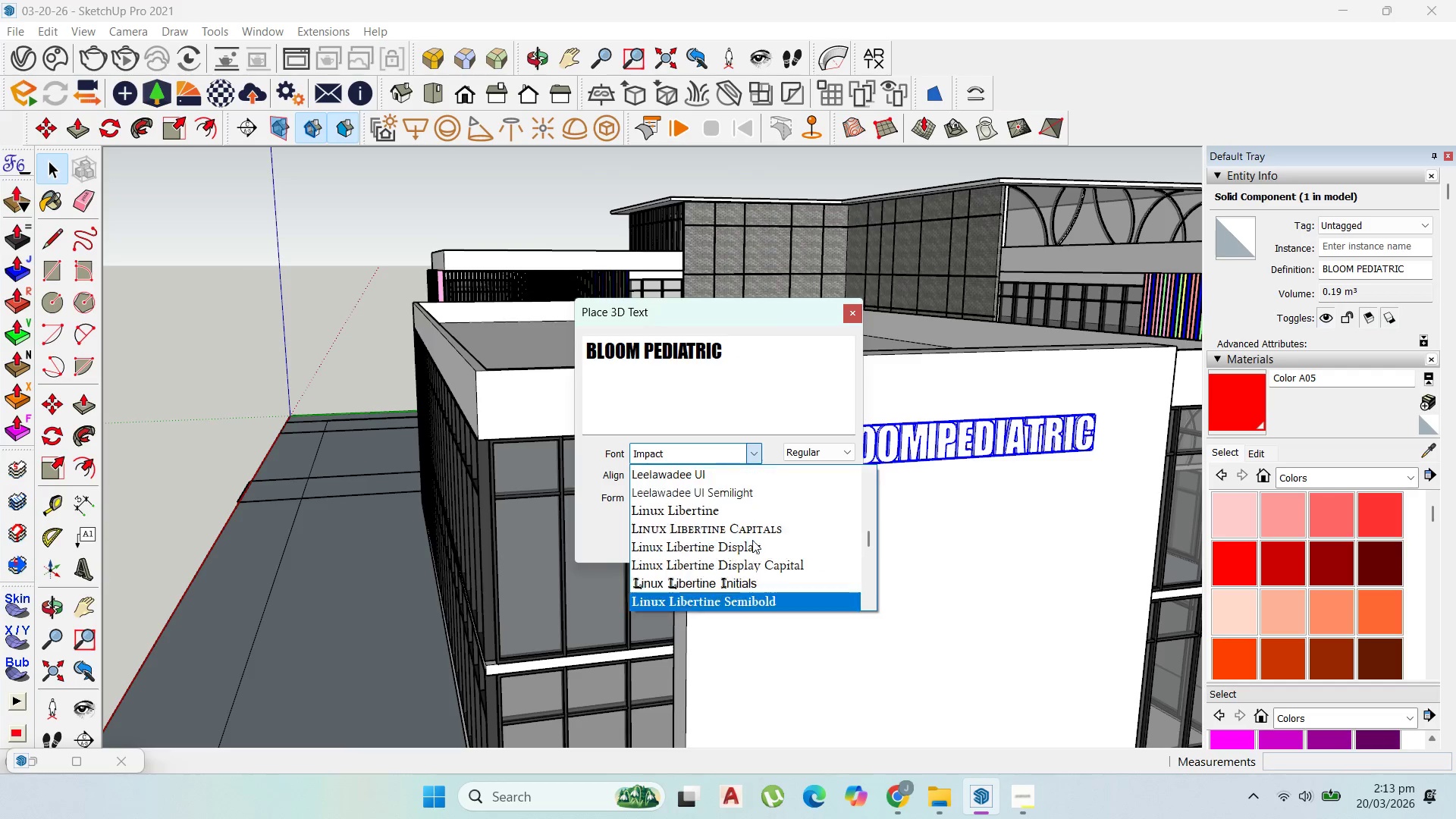 
scroll: coordinate [752, 540], scroll_direction: up, amount: 2.0
 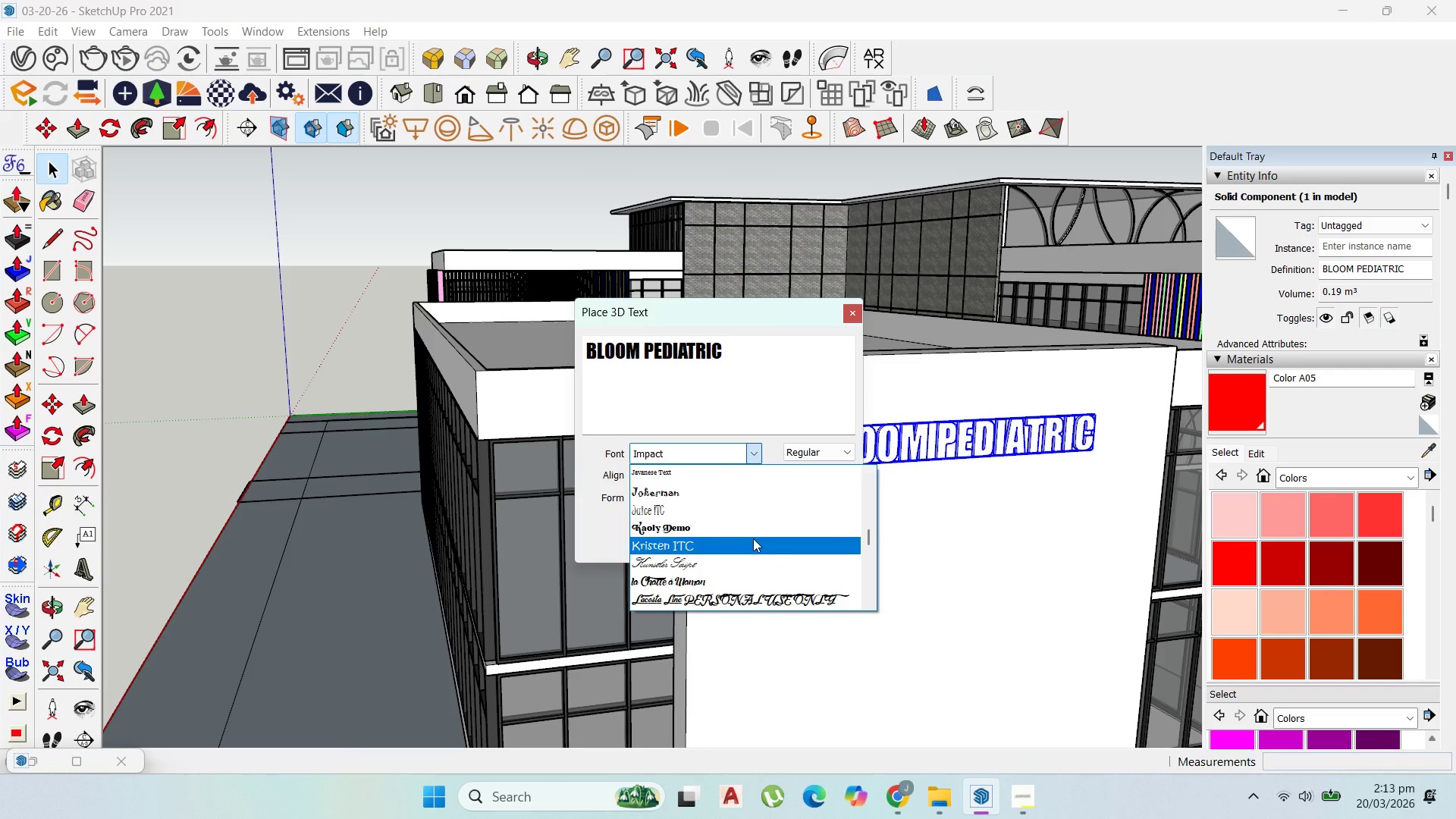 
scroll: coordinate [753, 538], scroll_direction: down, amount: 1.0
 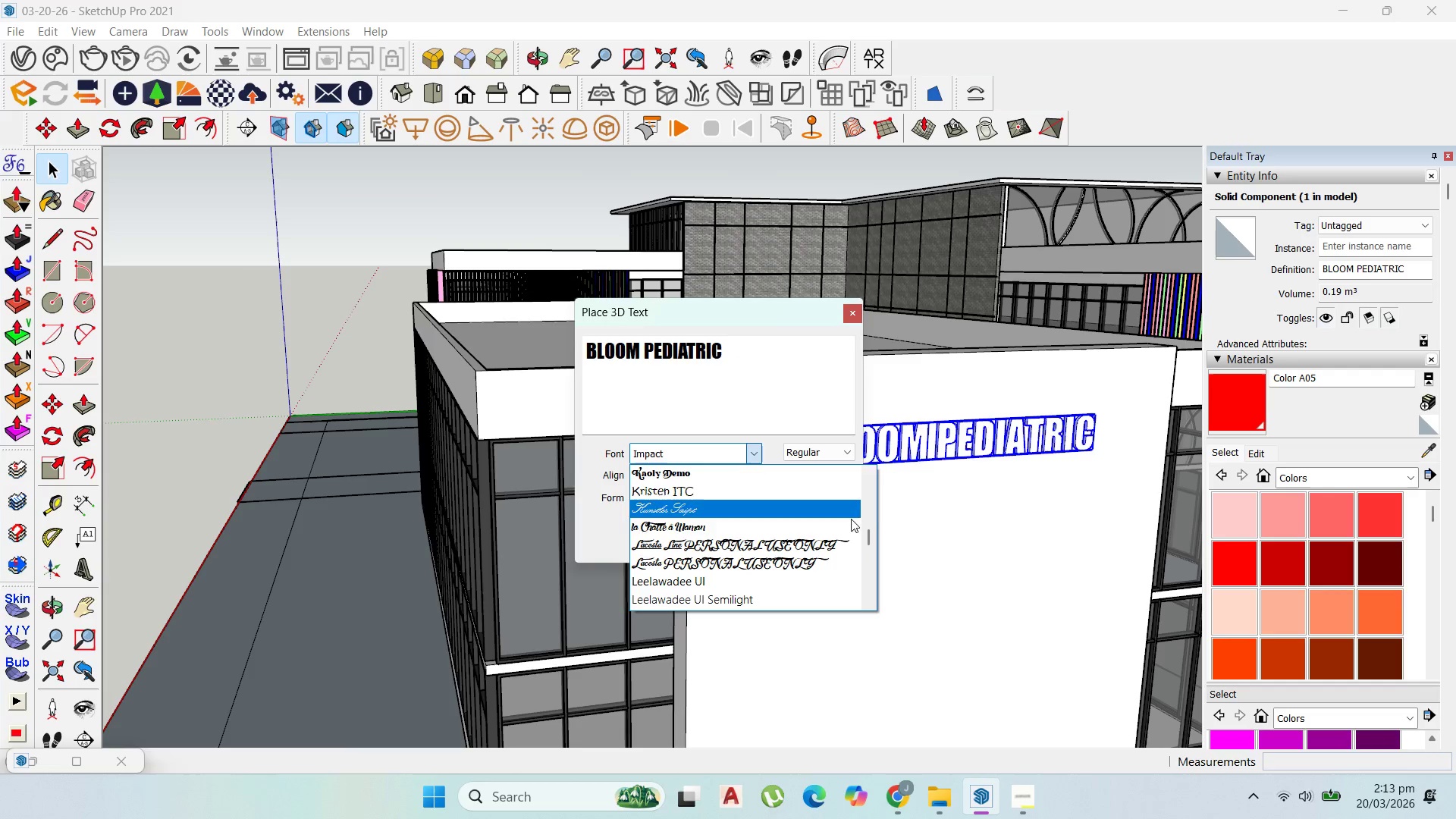 
left_click_drag(start_coordinate=[871, 540], to_coordinate=[878, 523])
 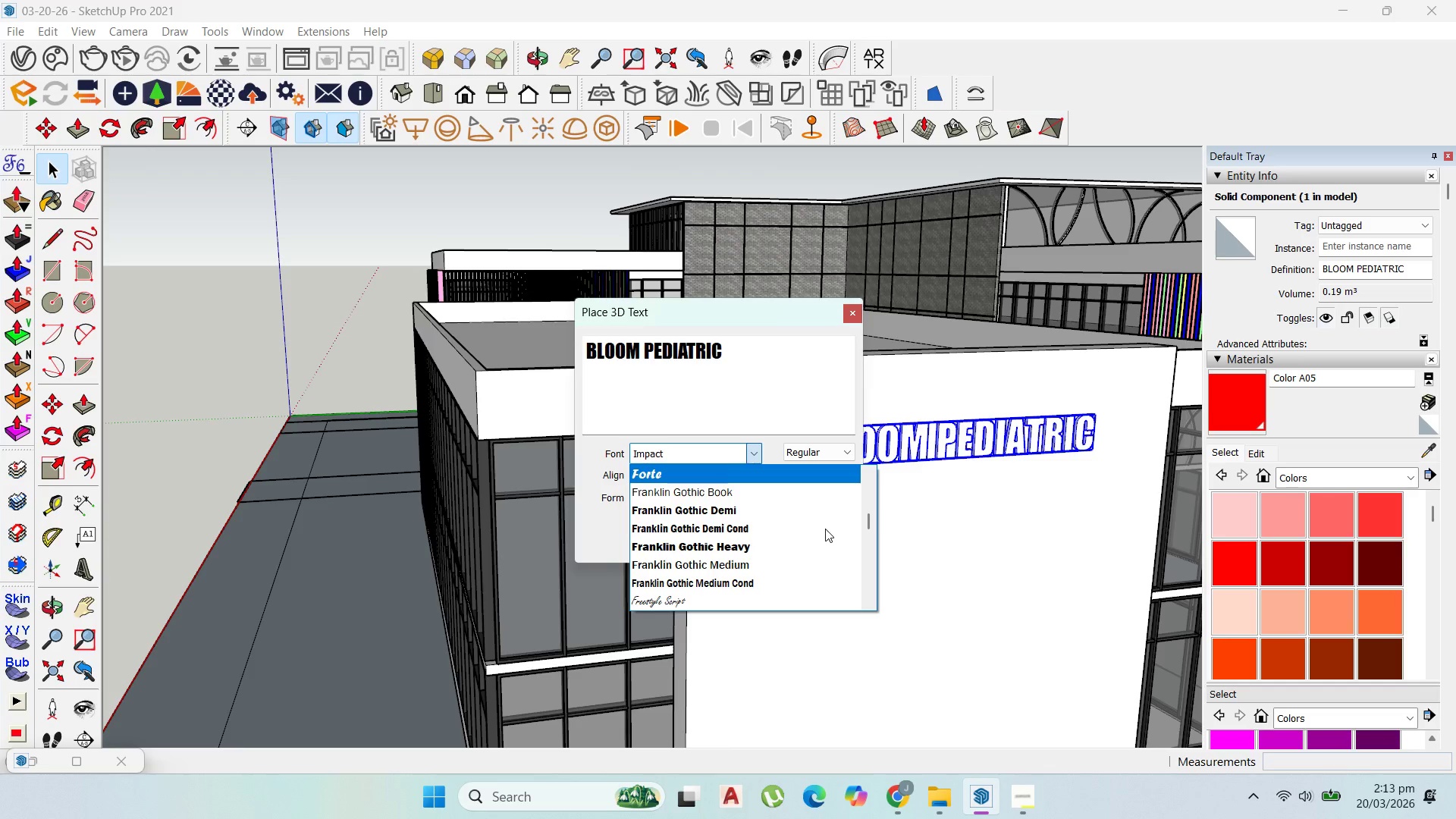 
scroll: coordinate [824, 532], scroll_direction: down, amount: 13.0
 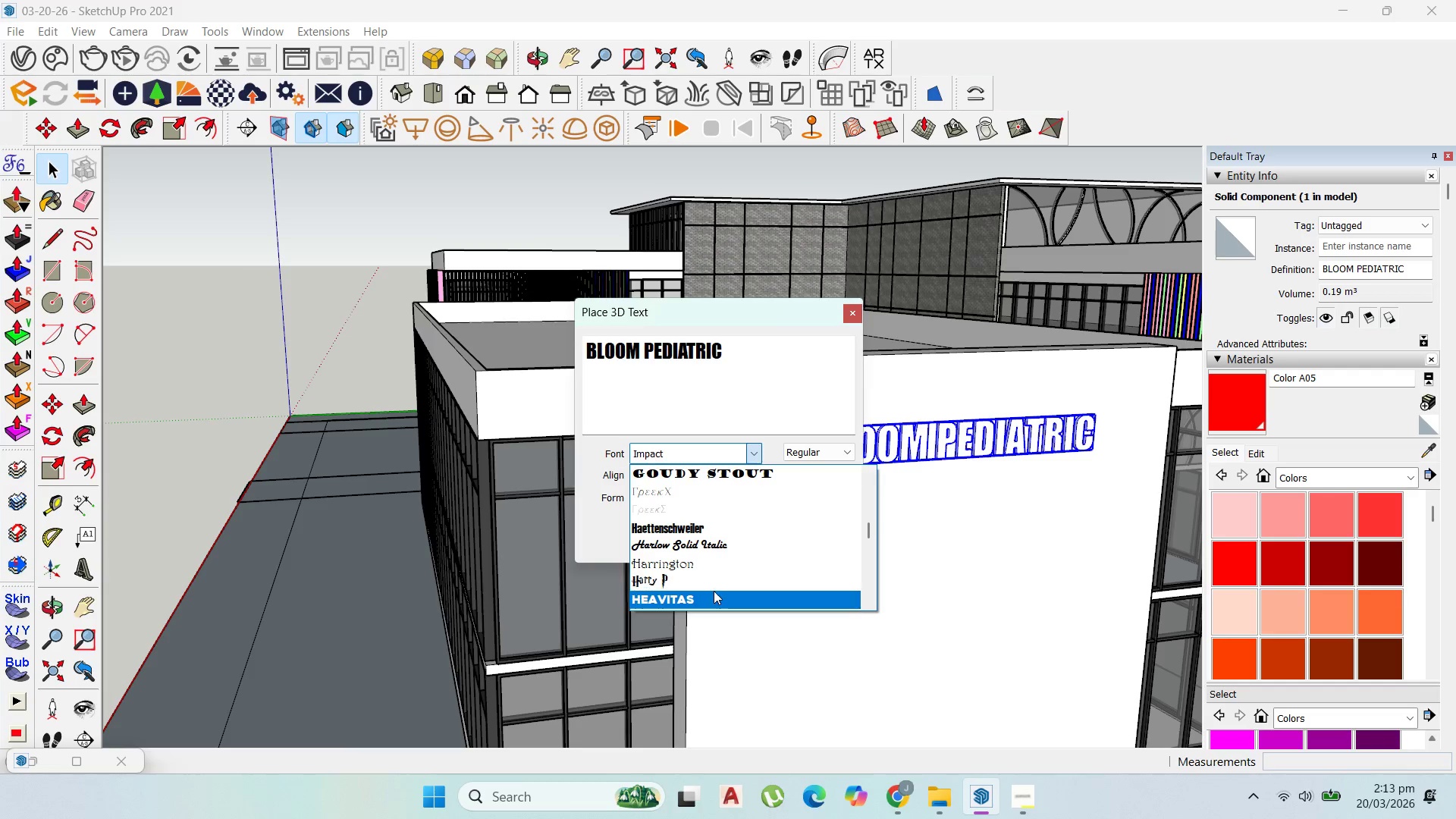 
left_click([711, 597])
 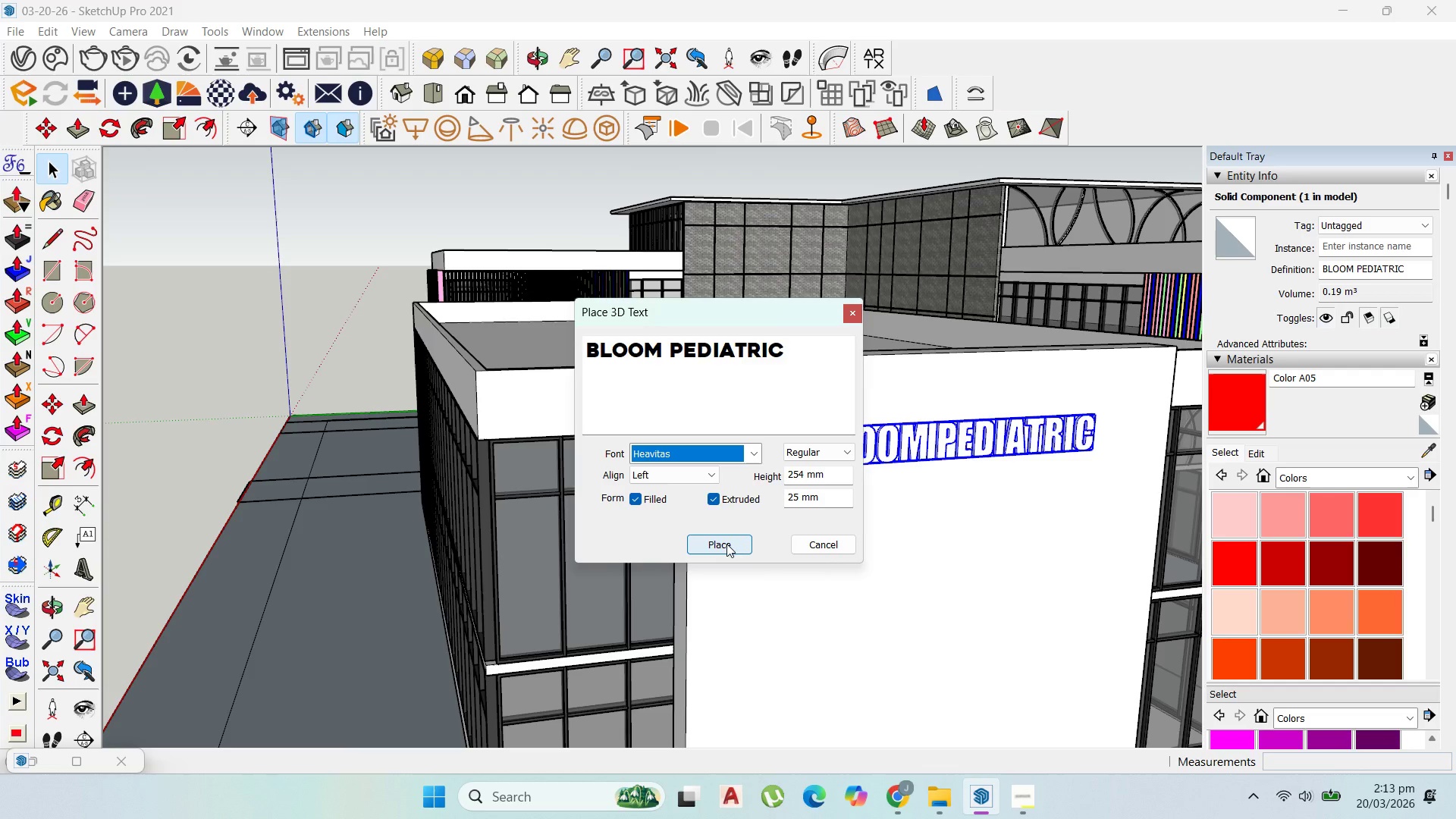 
left_click([726, 544])
 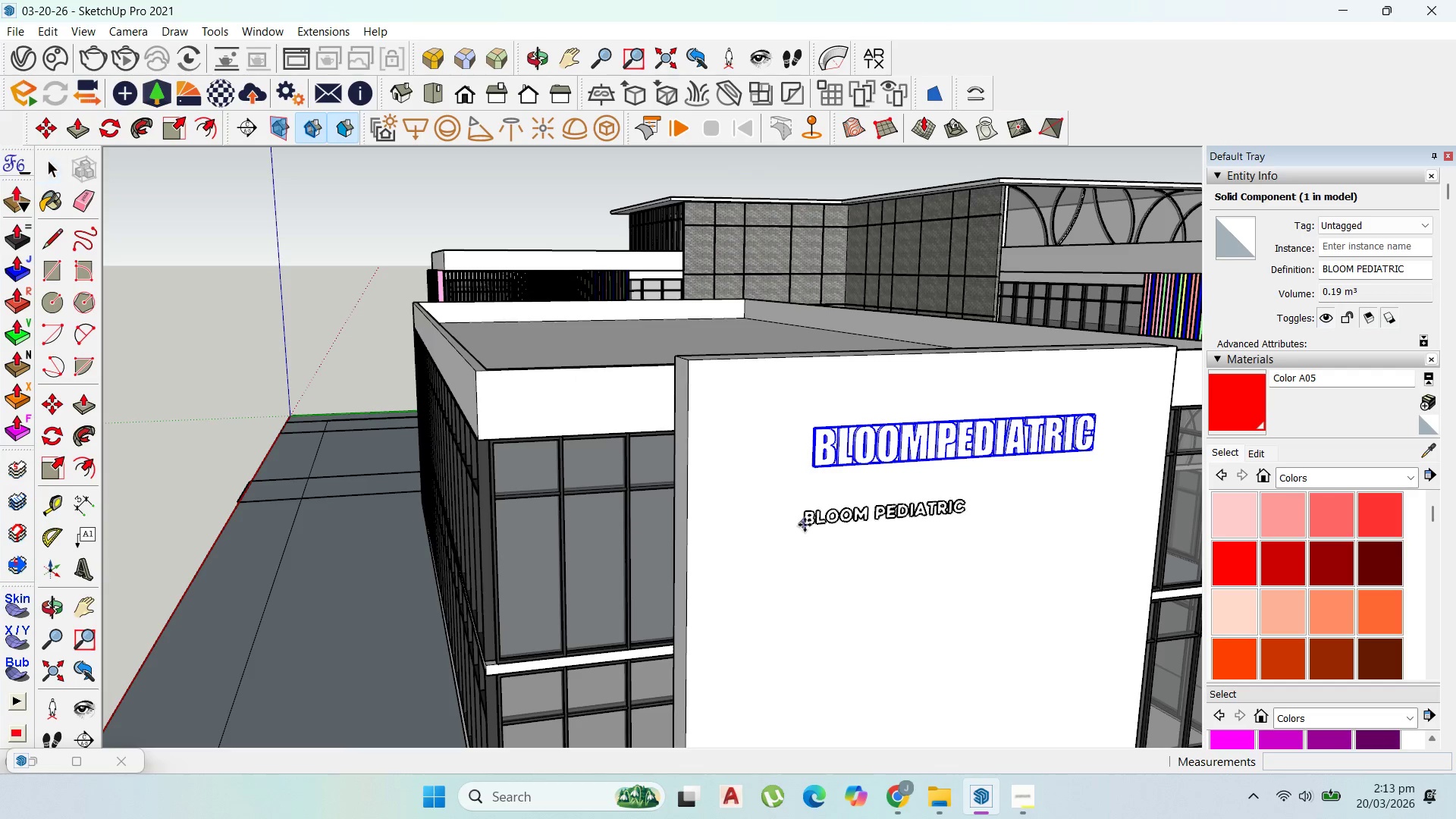 
left_click([807, 525])
 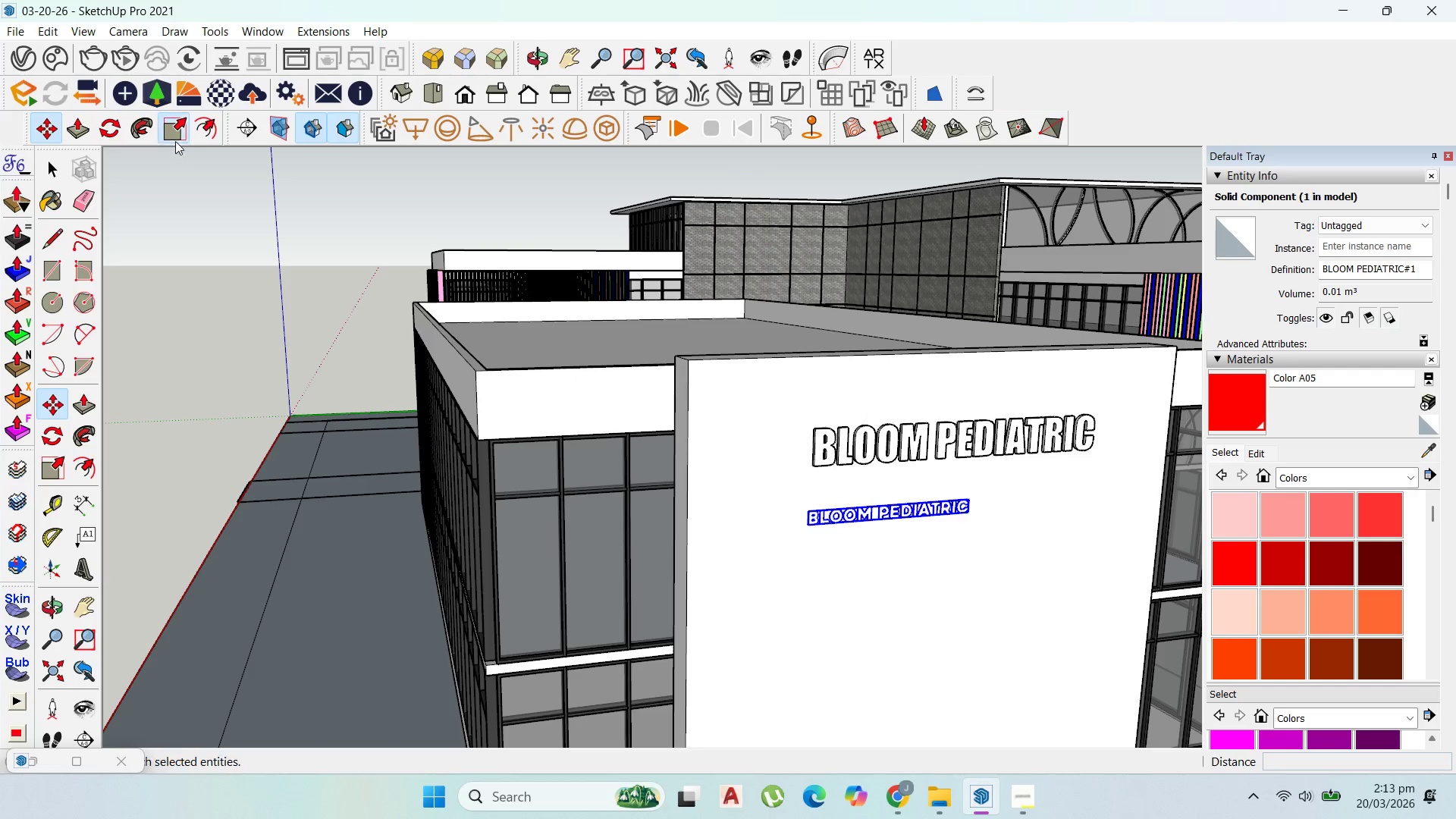 
scroll: coordinate [945, 484], scroll_direction: up, amount: 11.0
 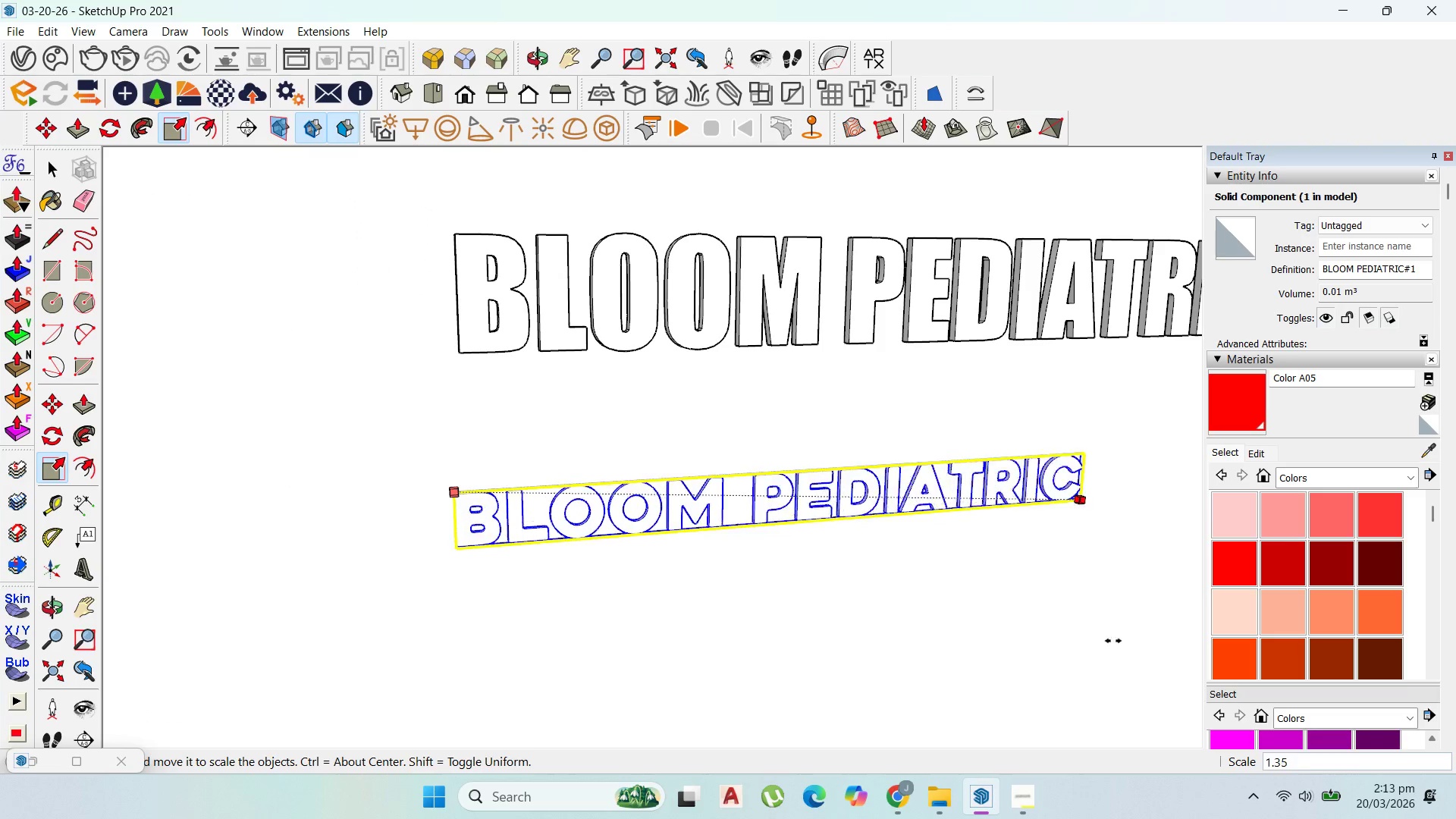 
scroll: coordinate [905, 573], scroll_direction: down, amount: 9.0
 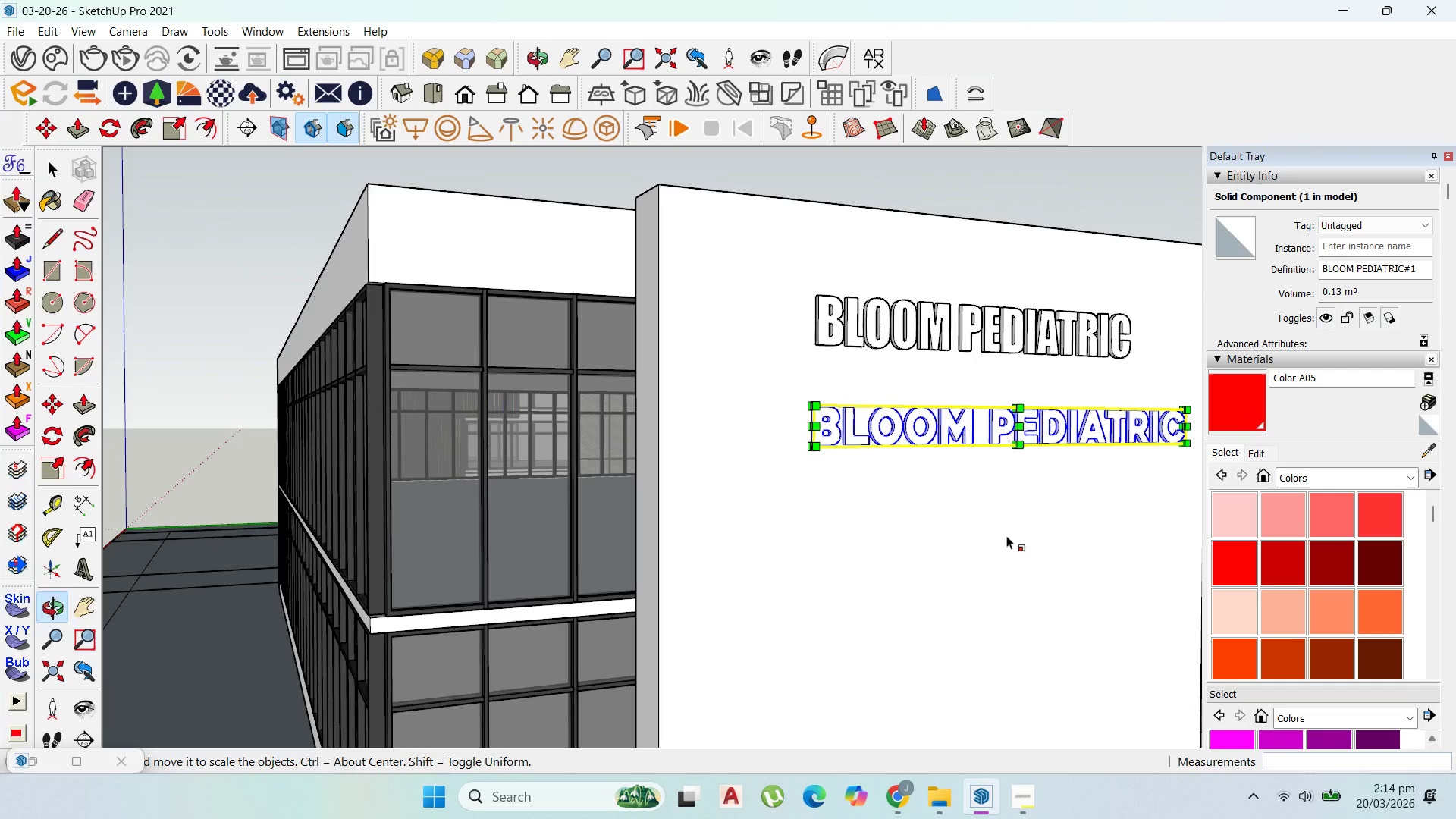 
left_click_drag(start_coordinate=[813, 441], to_coordinate=[788, 463])
 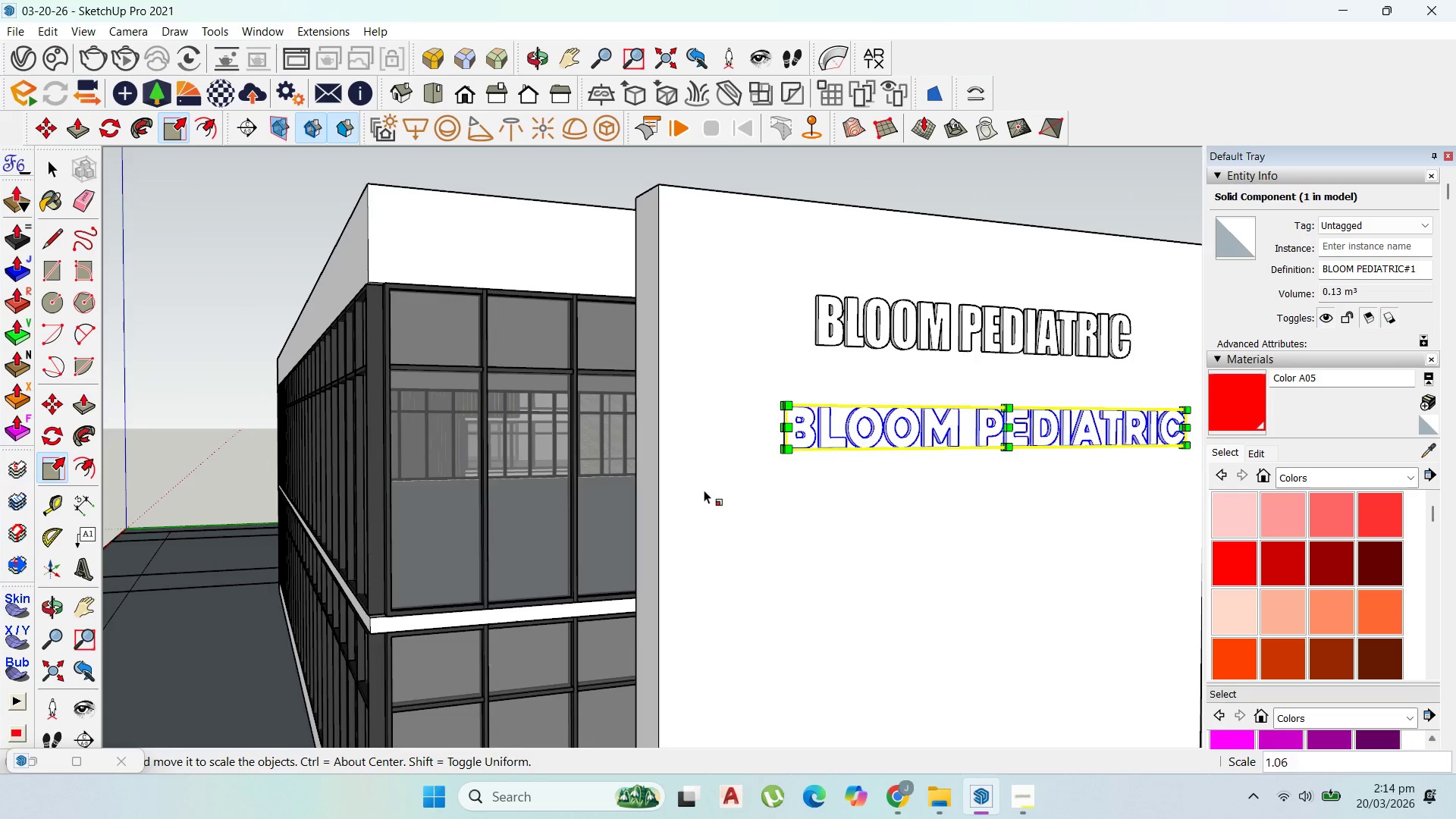 
scroll: coordinate [692, 496], scroll_direction: down, amount: 3.0
 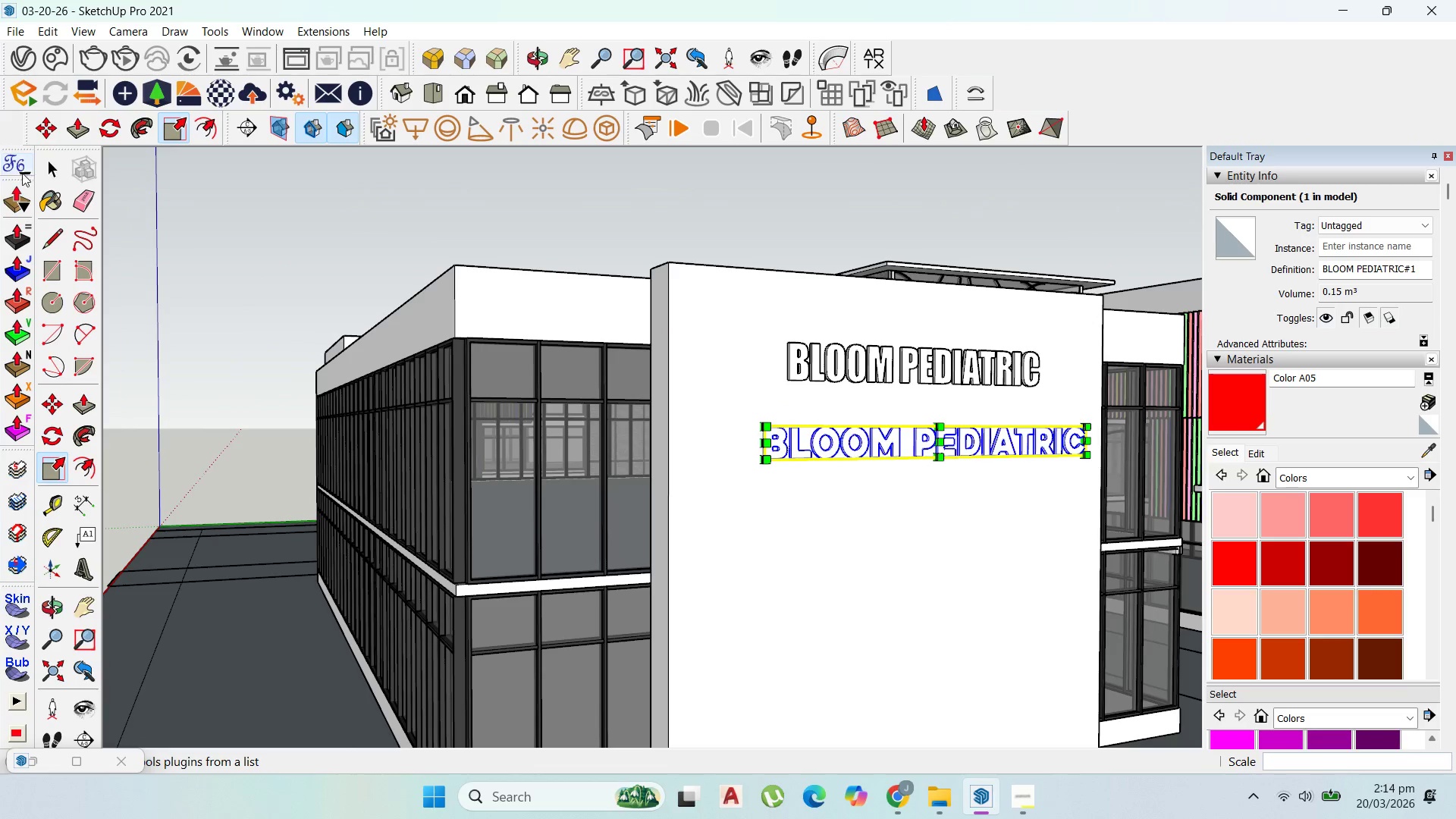 
left_click([42, 171])
 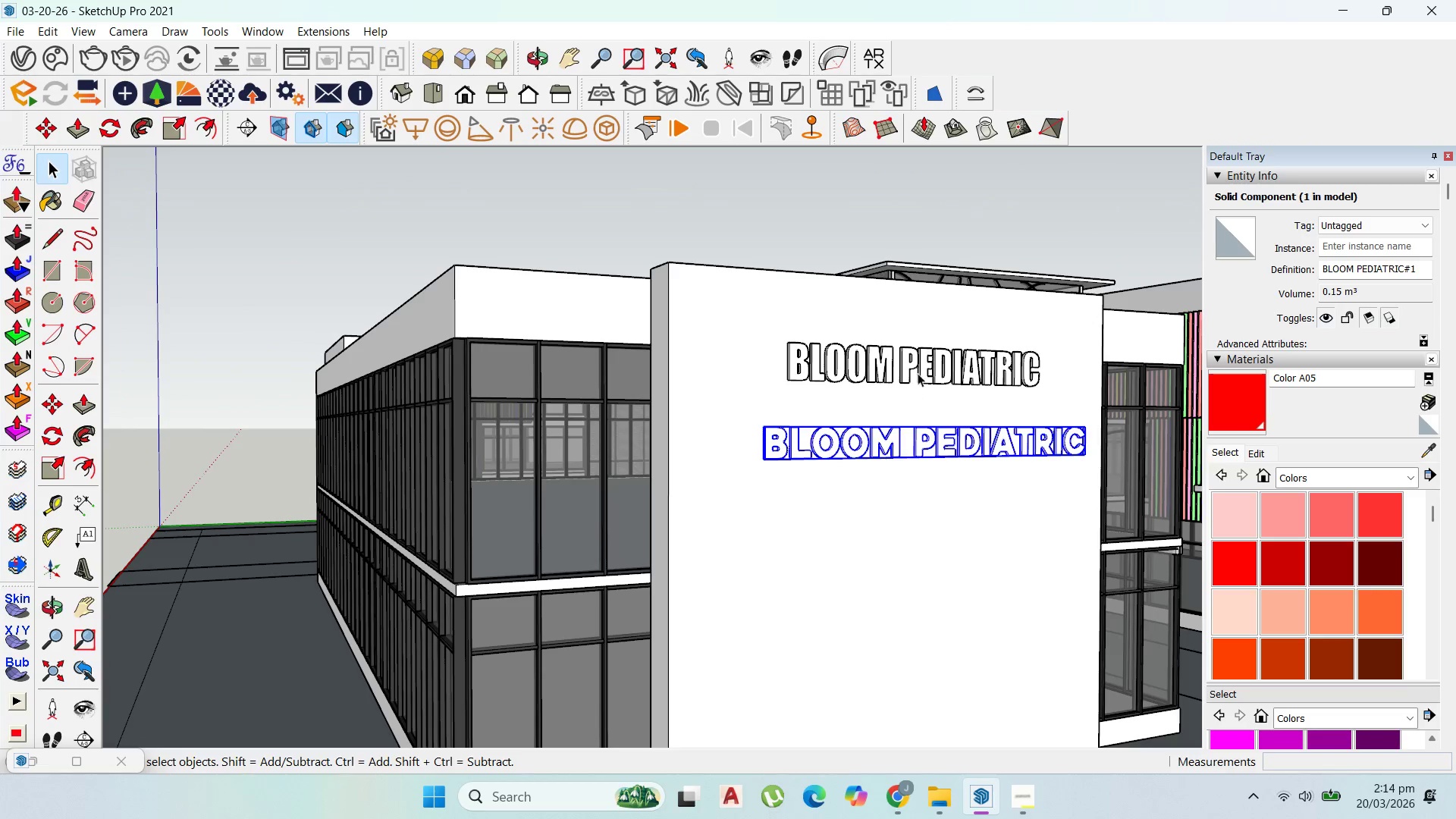 
left_click([915, 367])
 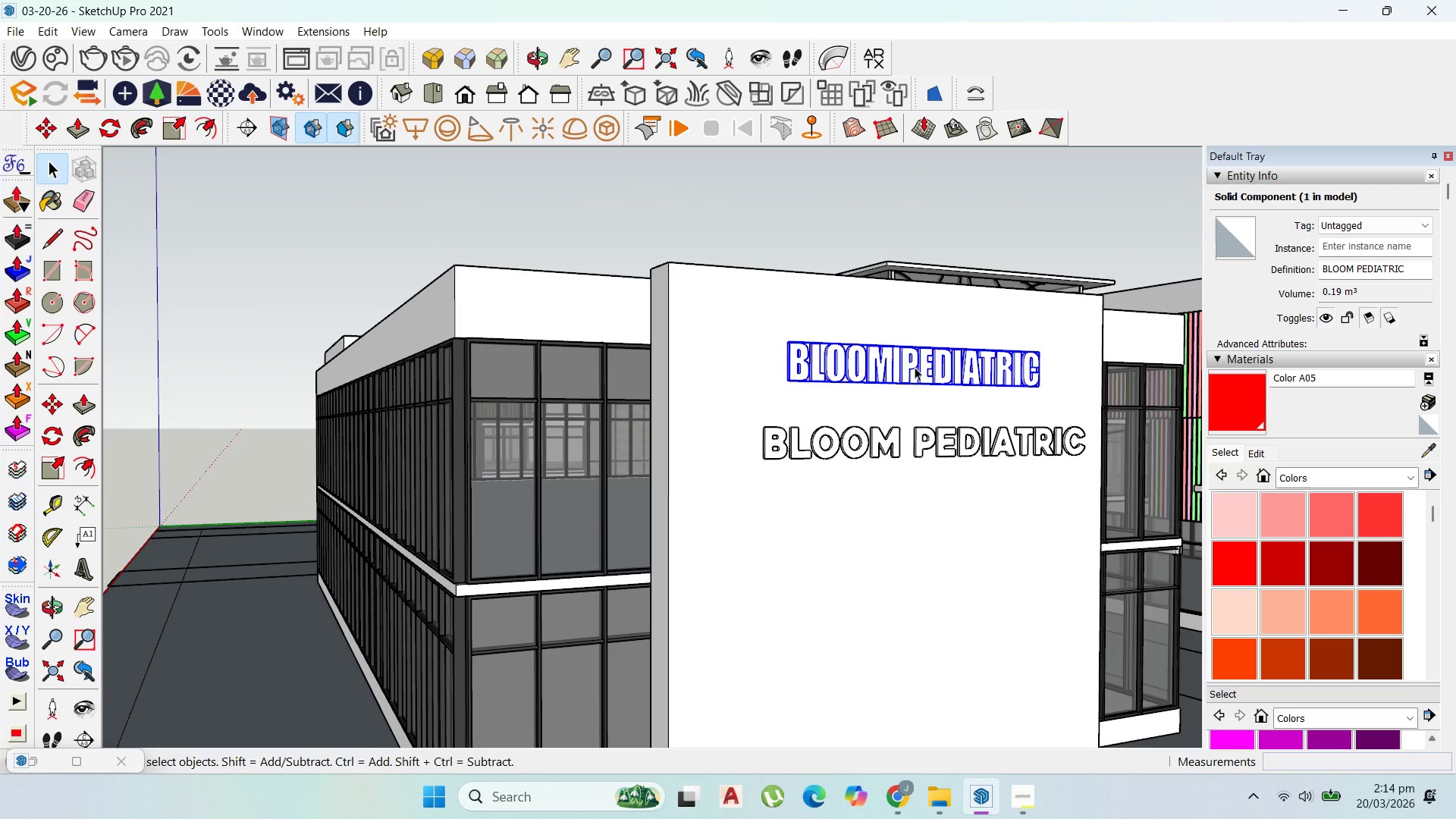 
key(Delete)
 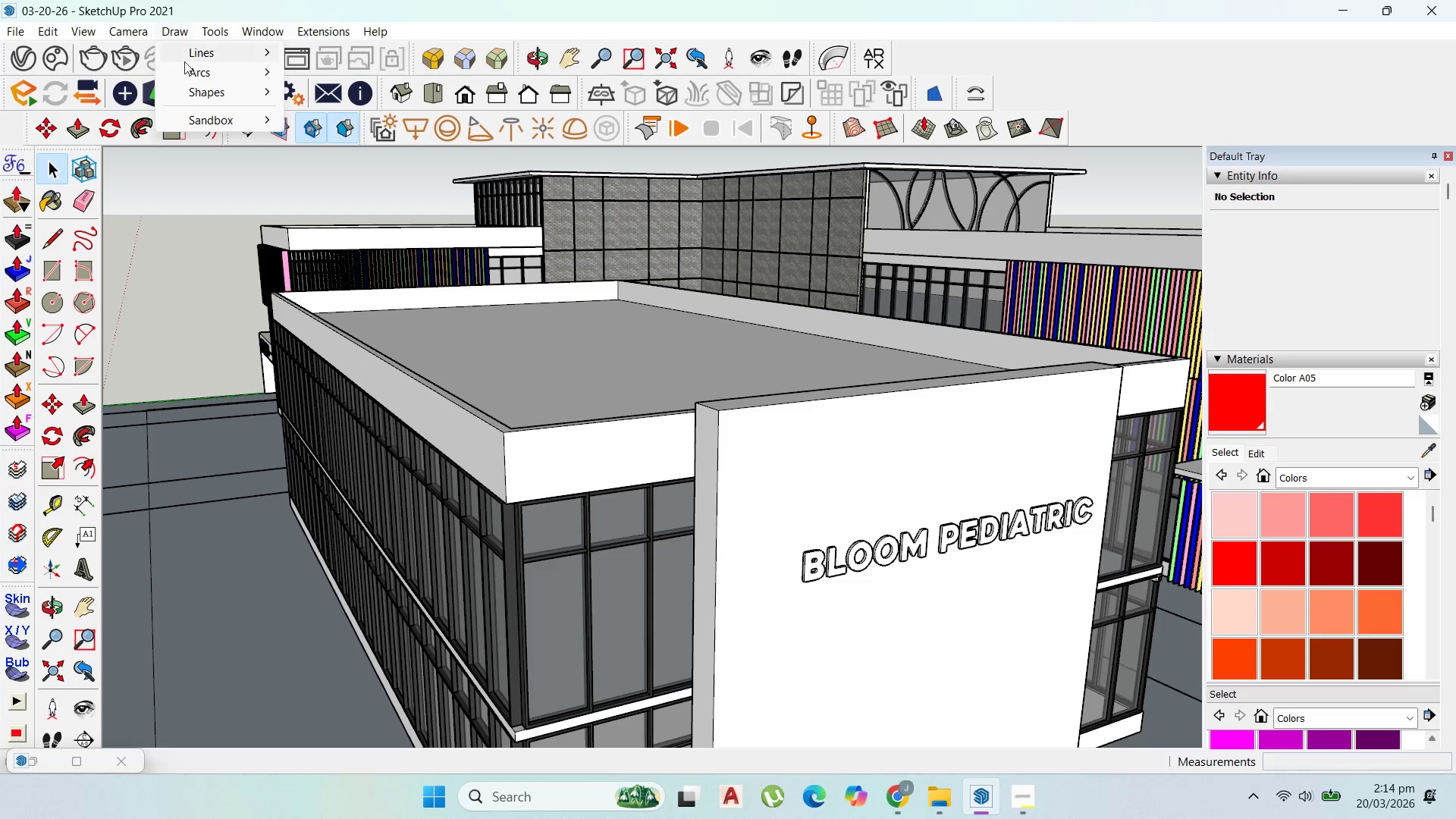 
wait(6.11)
 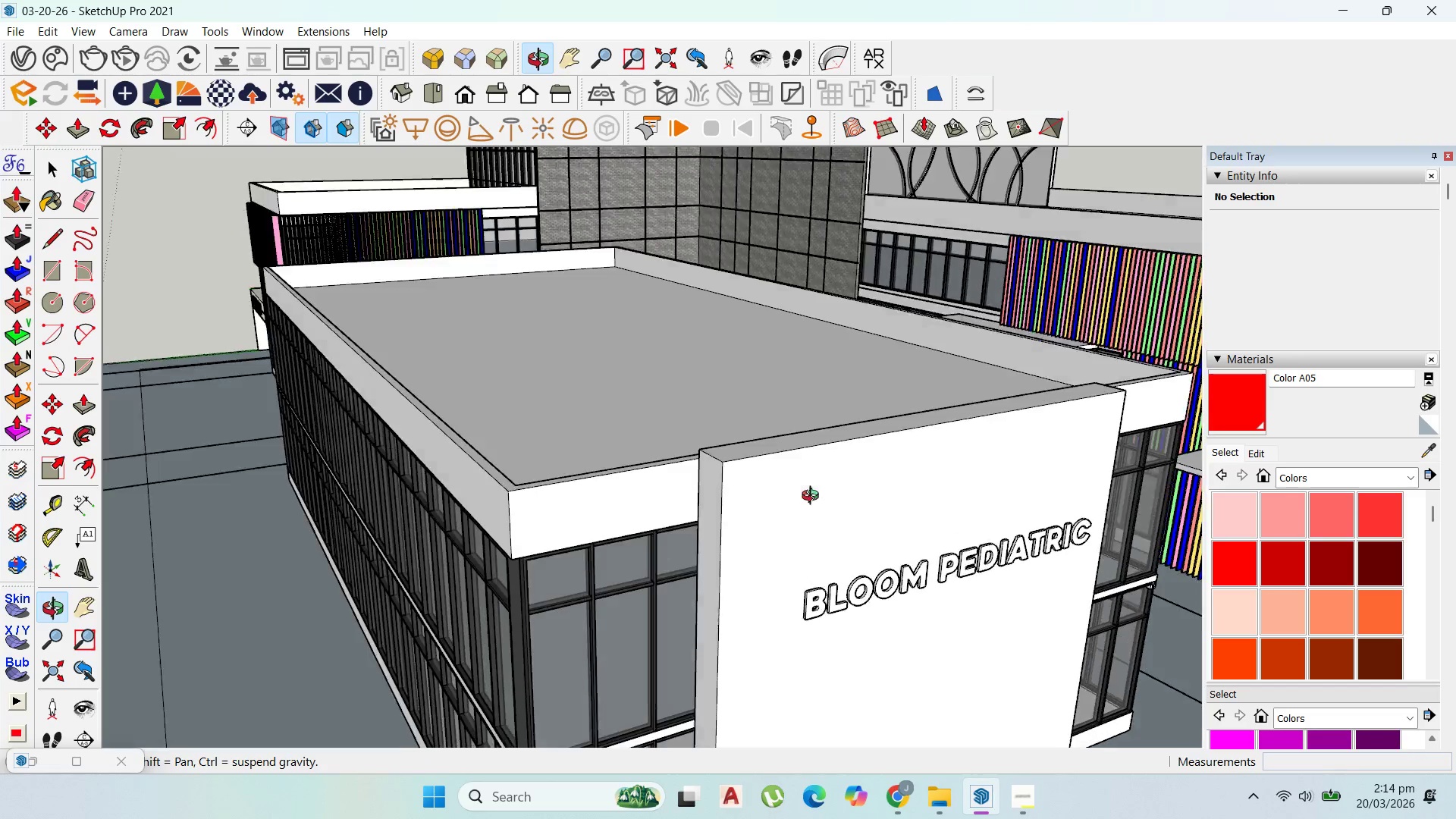 
left_click([319, 411])